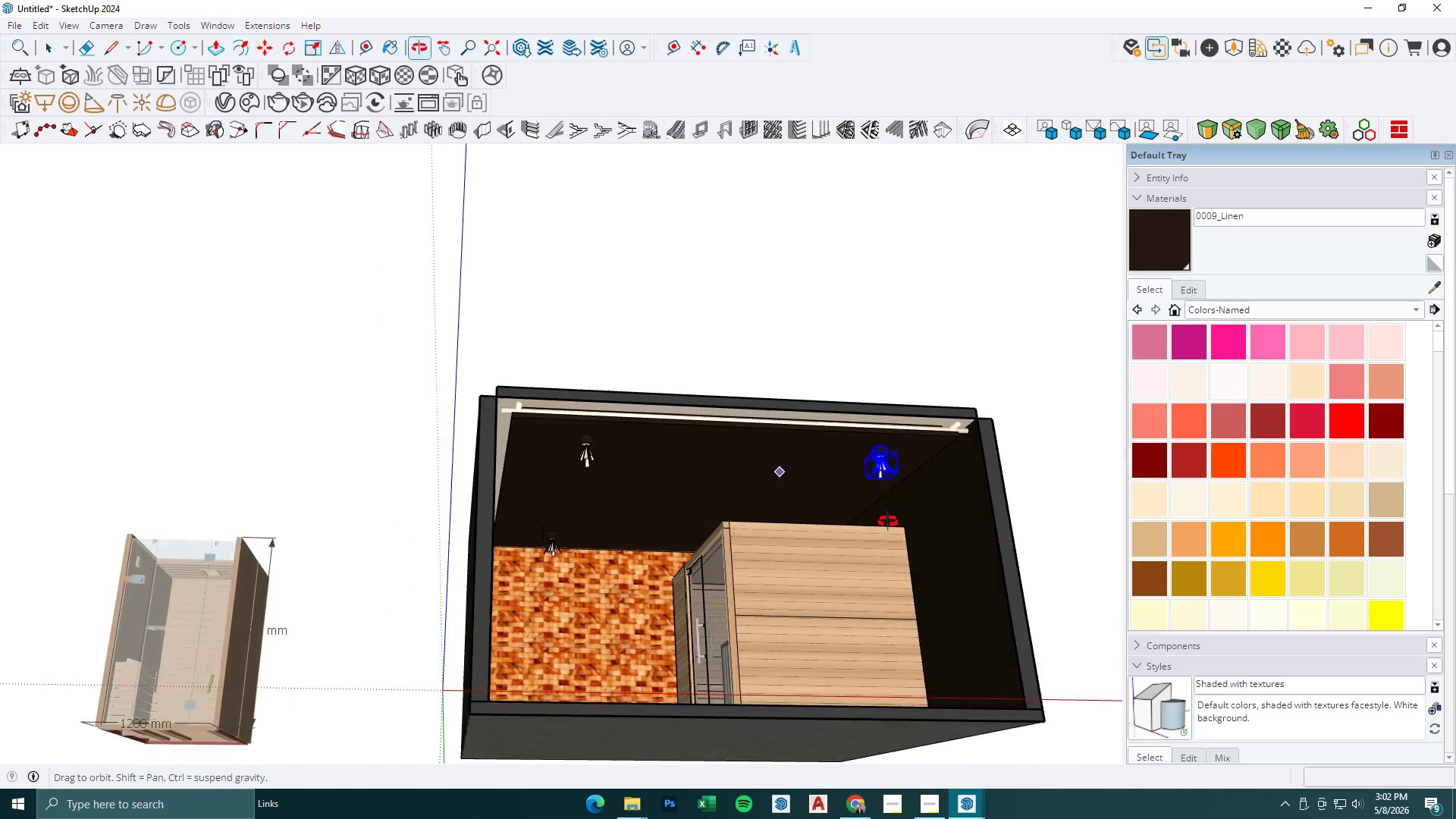 
left_click([892, 306])
 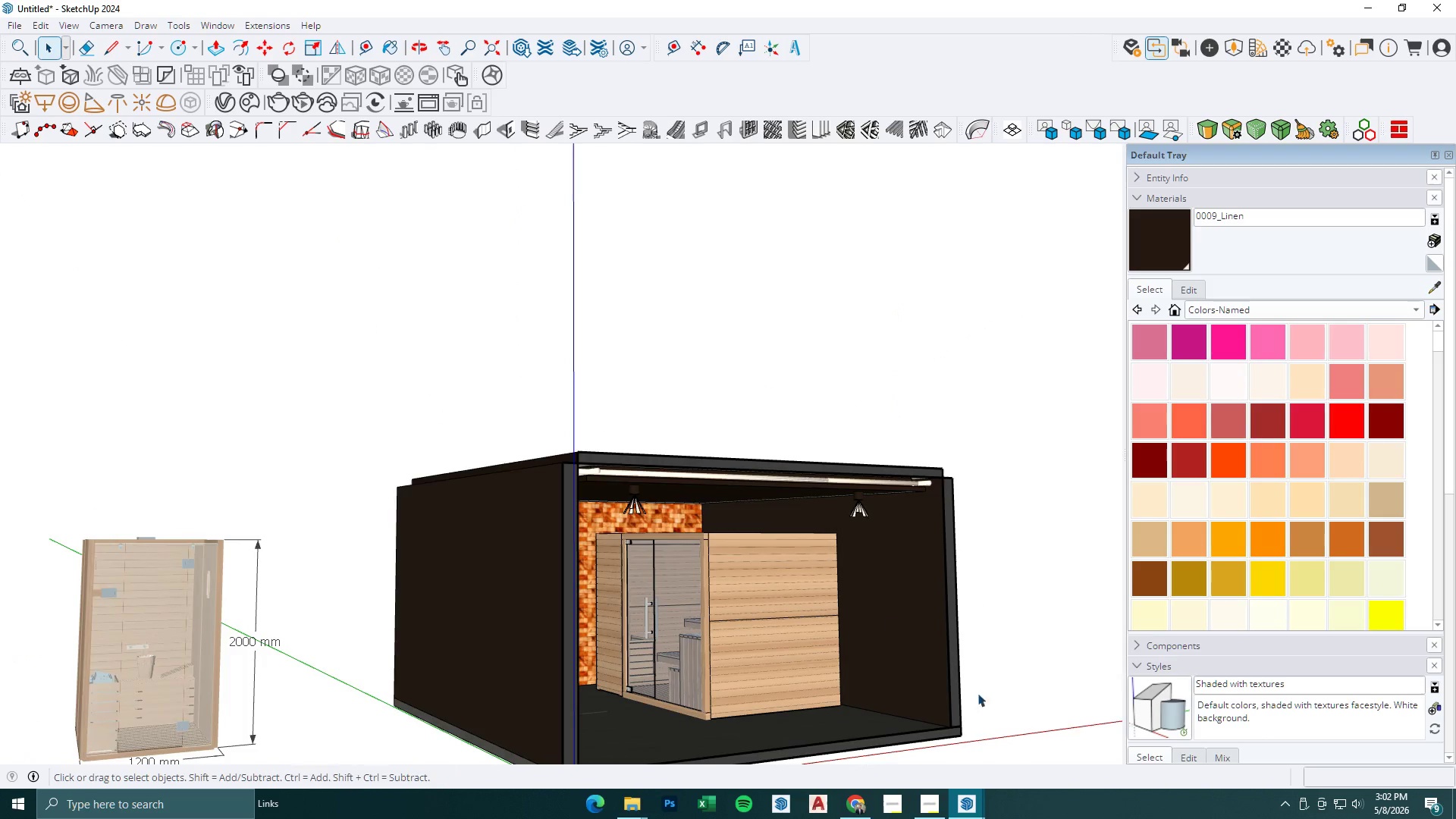 
left_click([971, 800])
 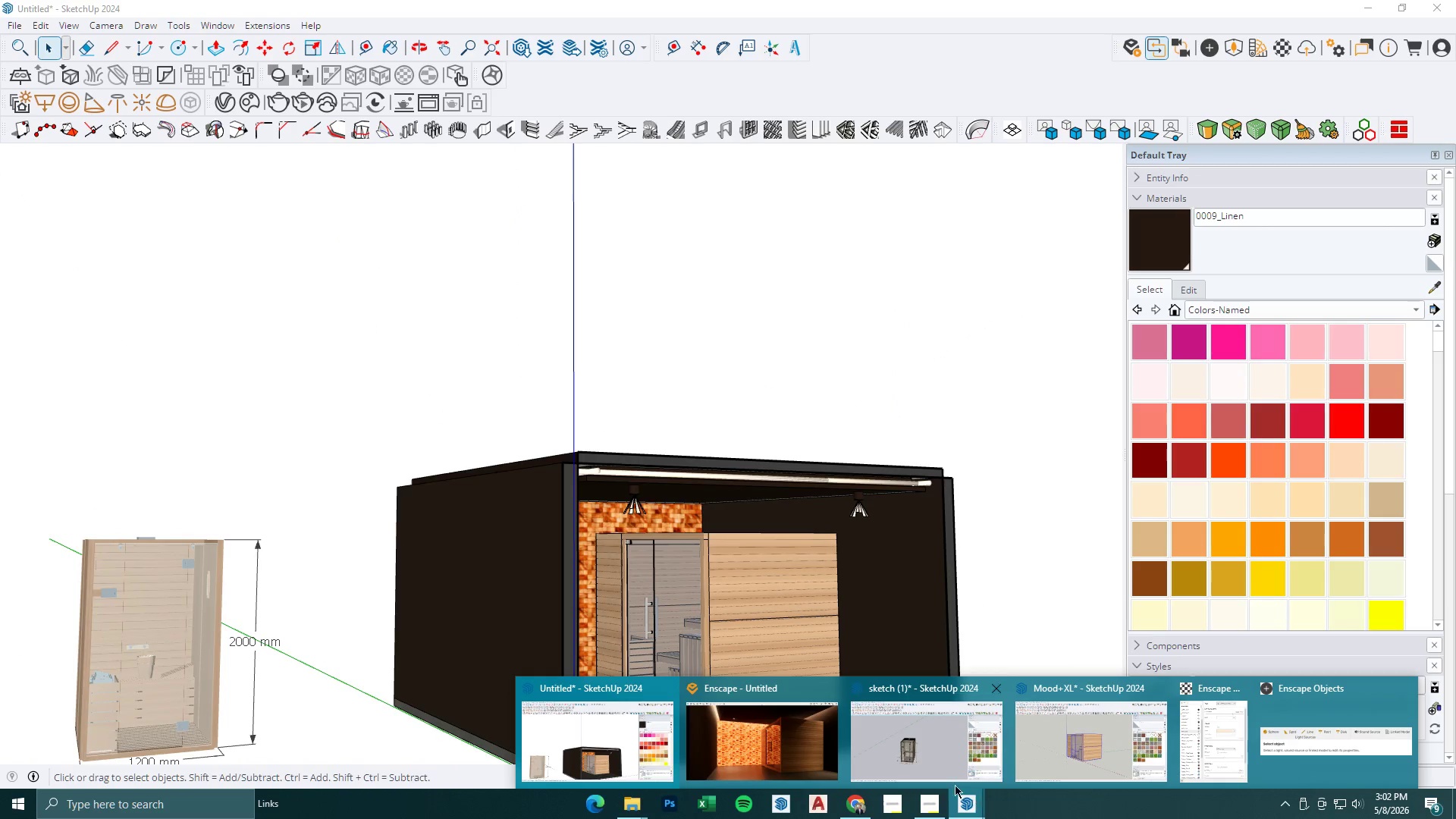 
left_click([791, 761])
 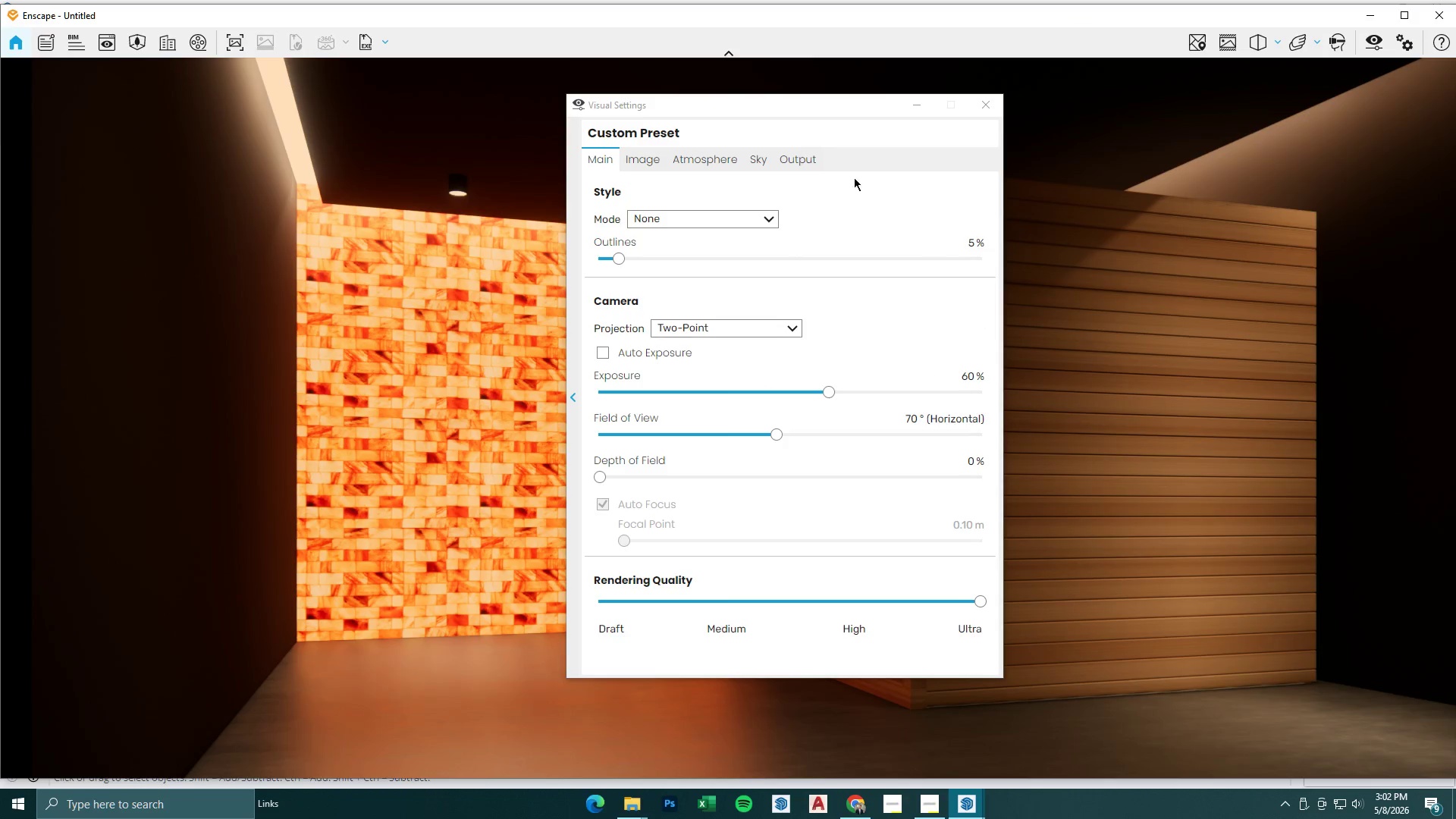 
left_click([915, 112])
 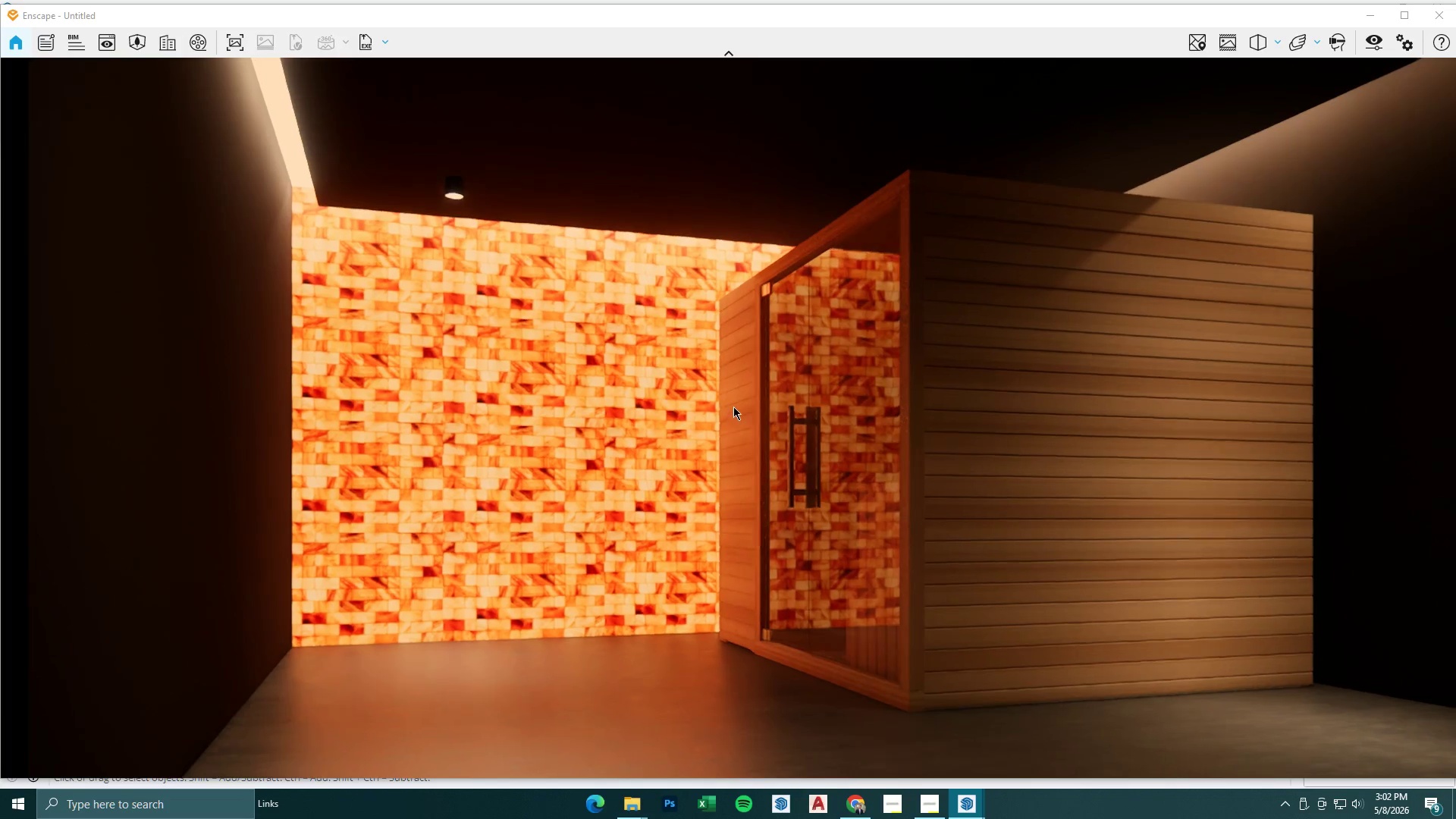 
type(wqewsawqwssdssqwea)
 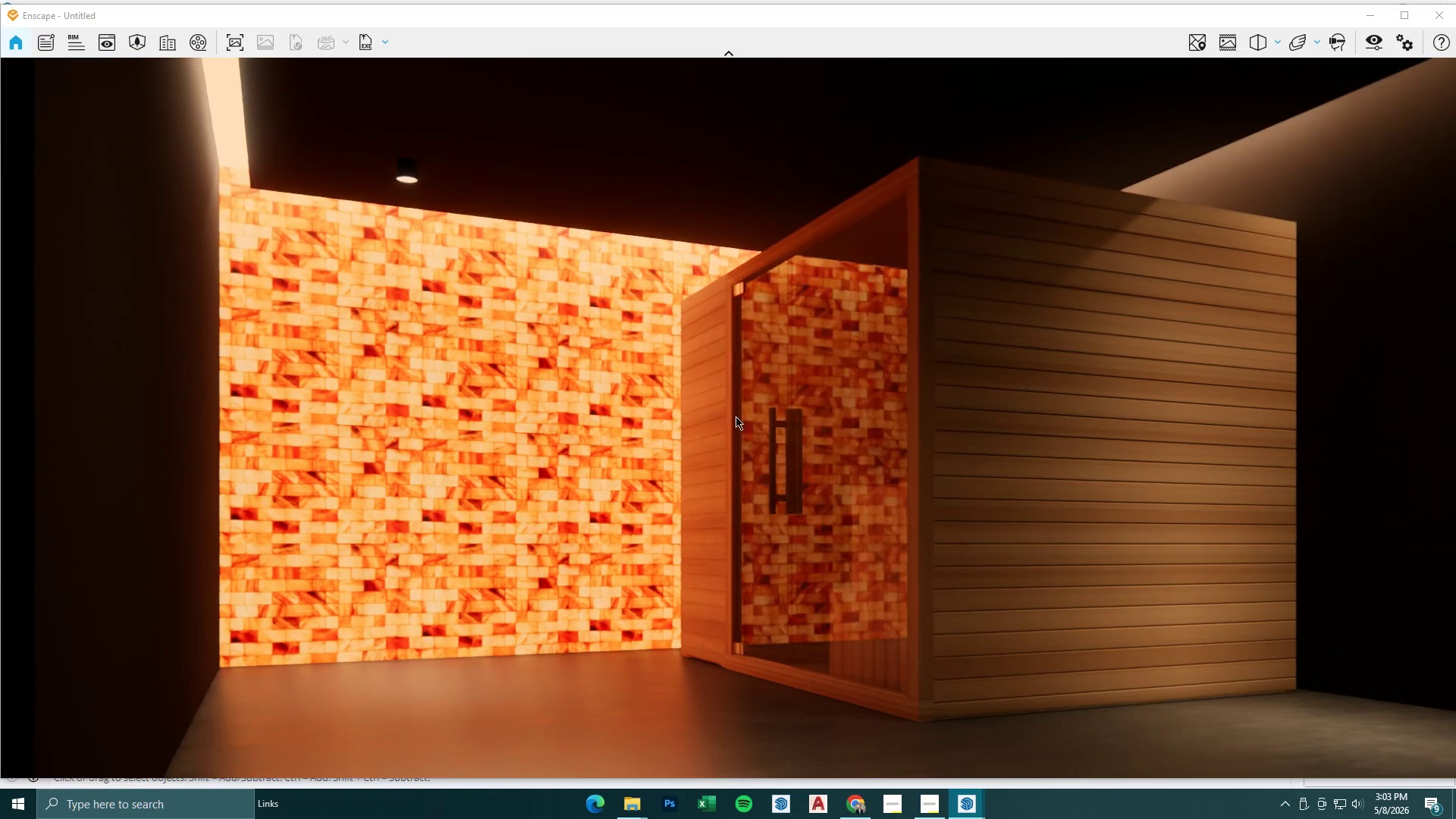 
type(ad)
 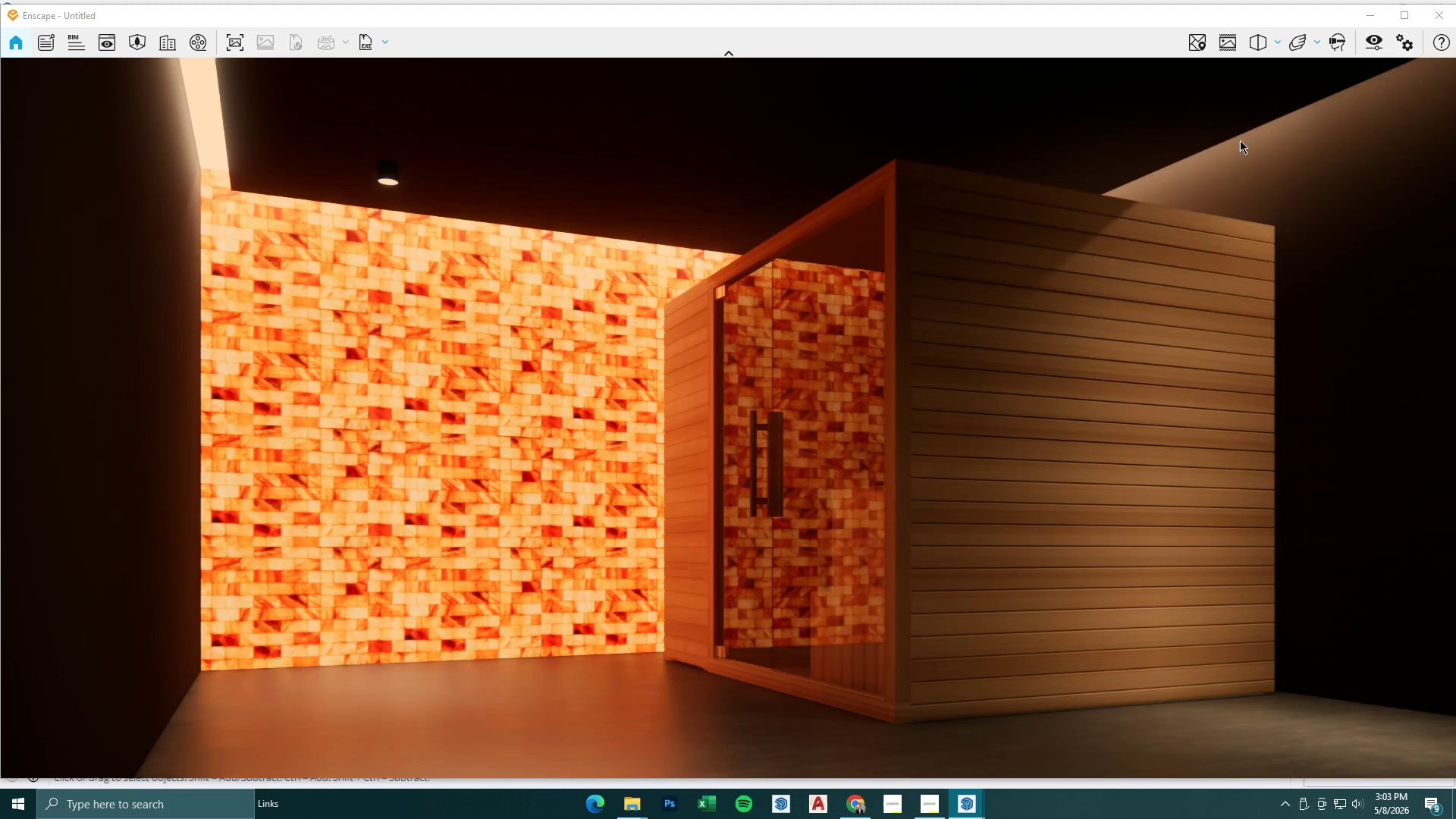 
left_click([1363, 14])
 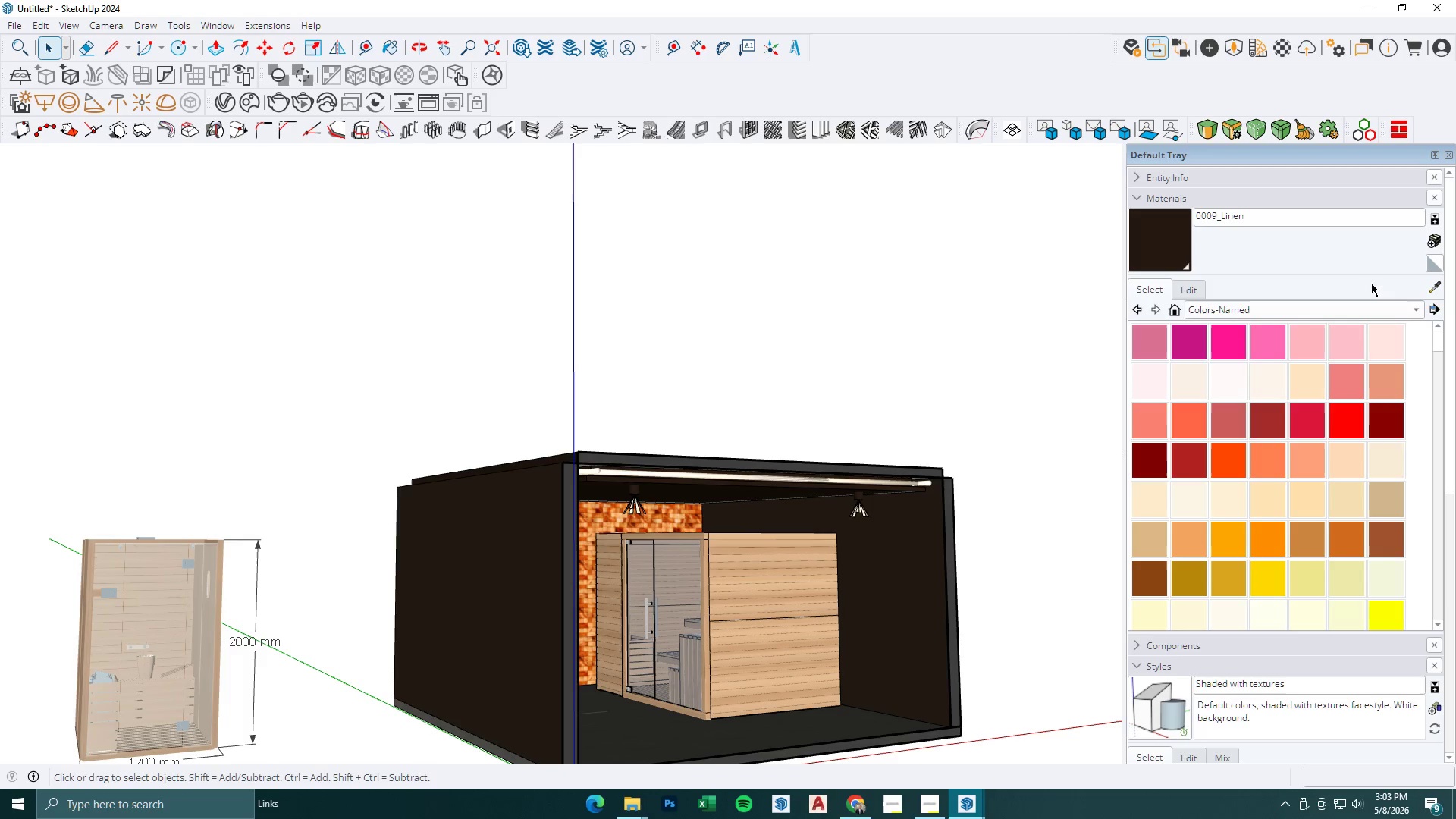 
left_click([1438, 289])
 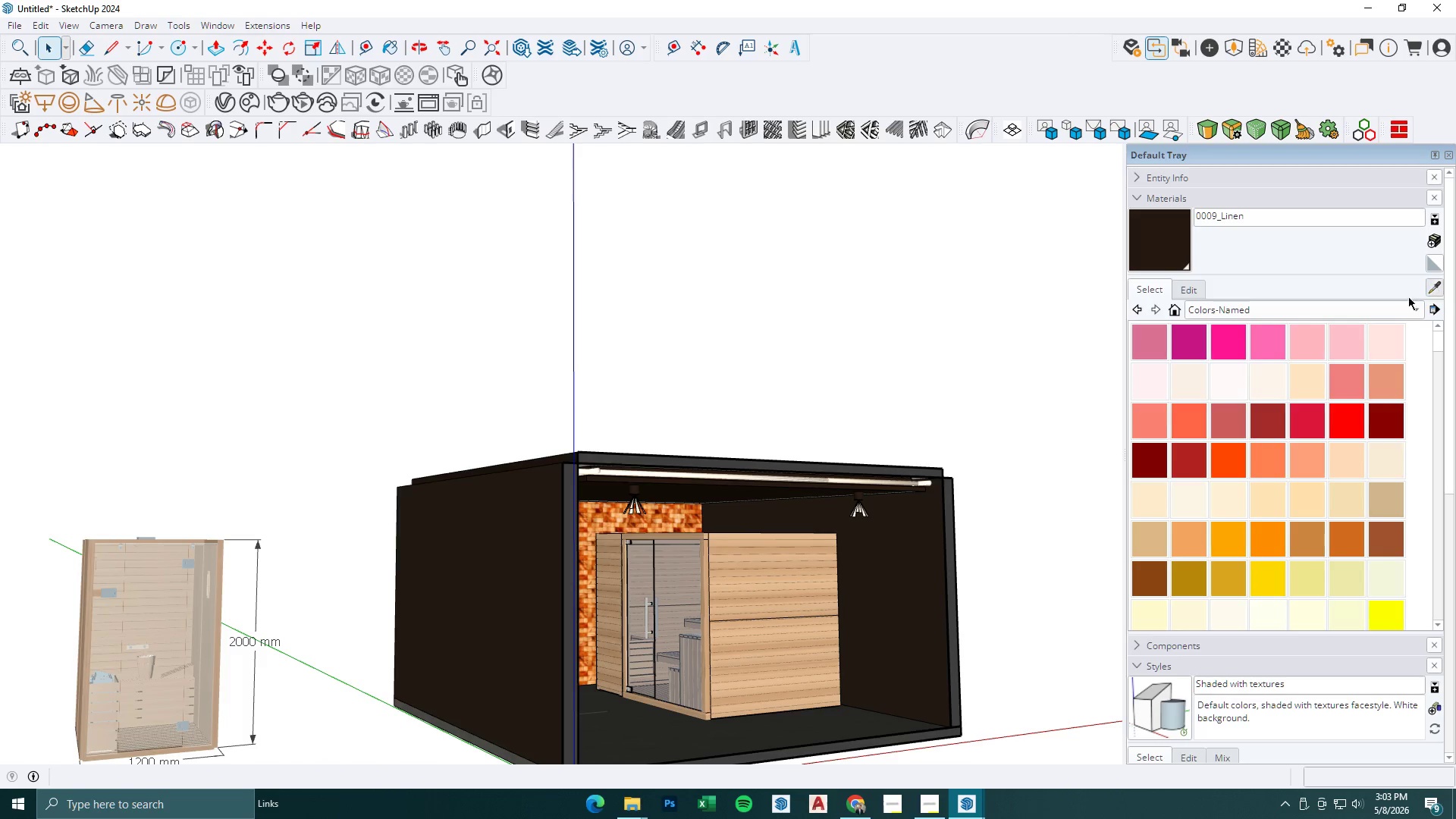 
mouse_move([1141, 366])
 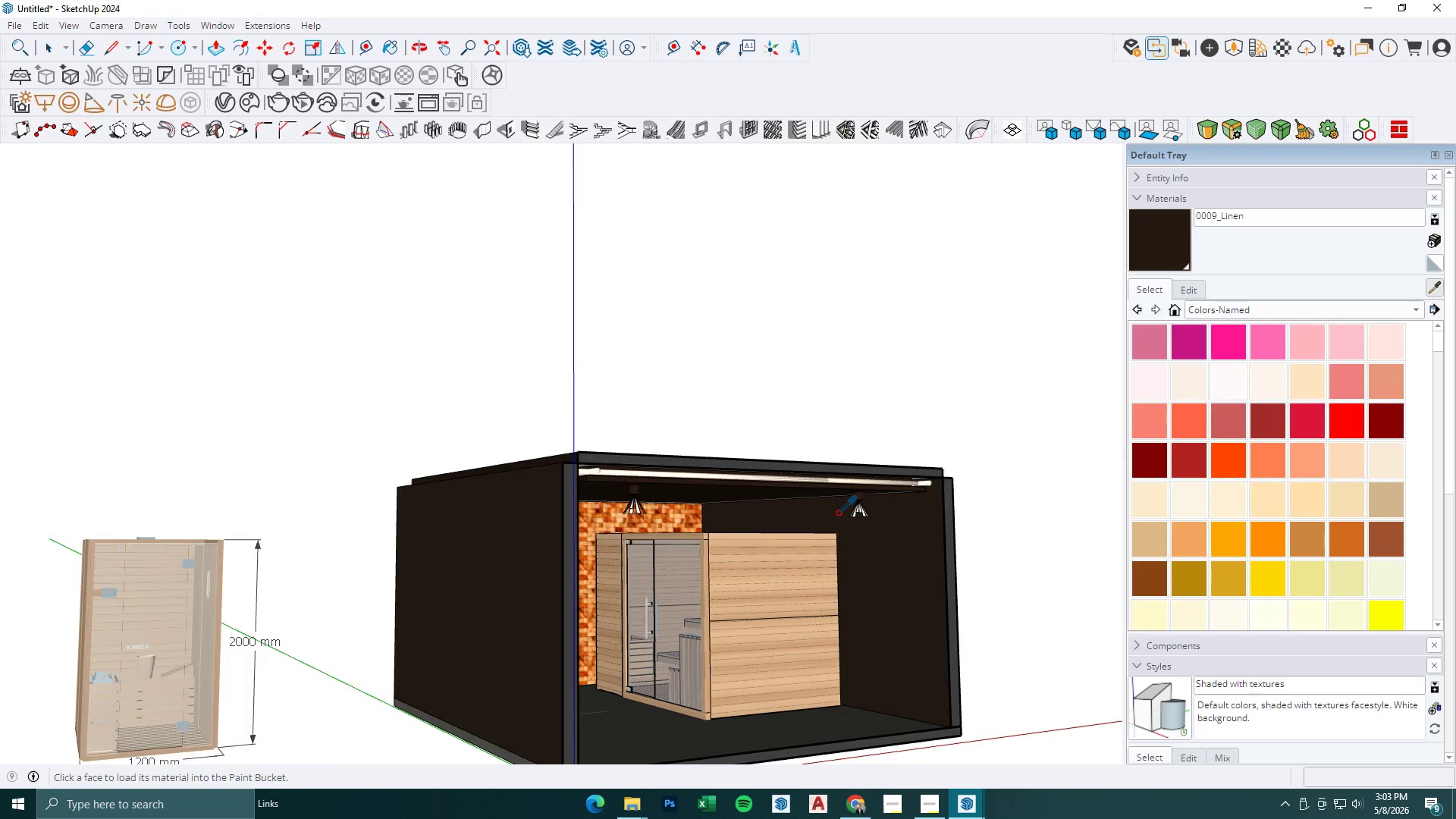 
scroll: coordinate [1429, 215], scroll_direction: up, amount: 11.0
 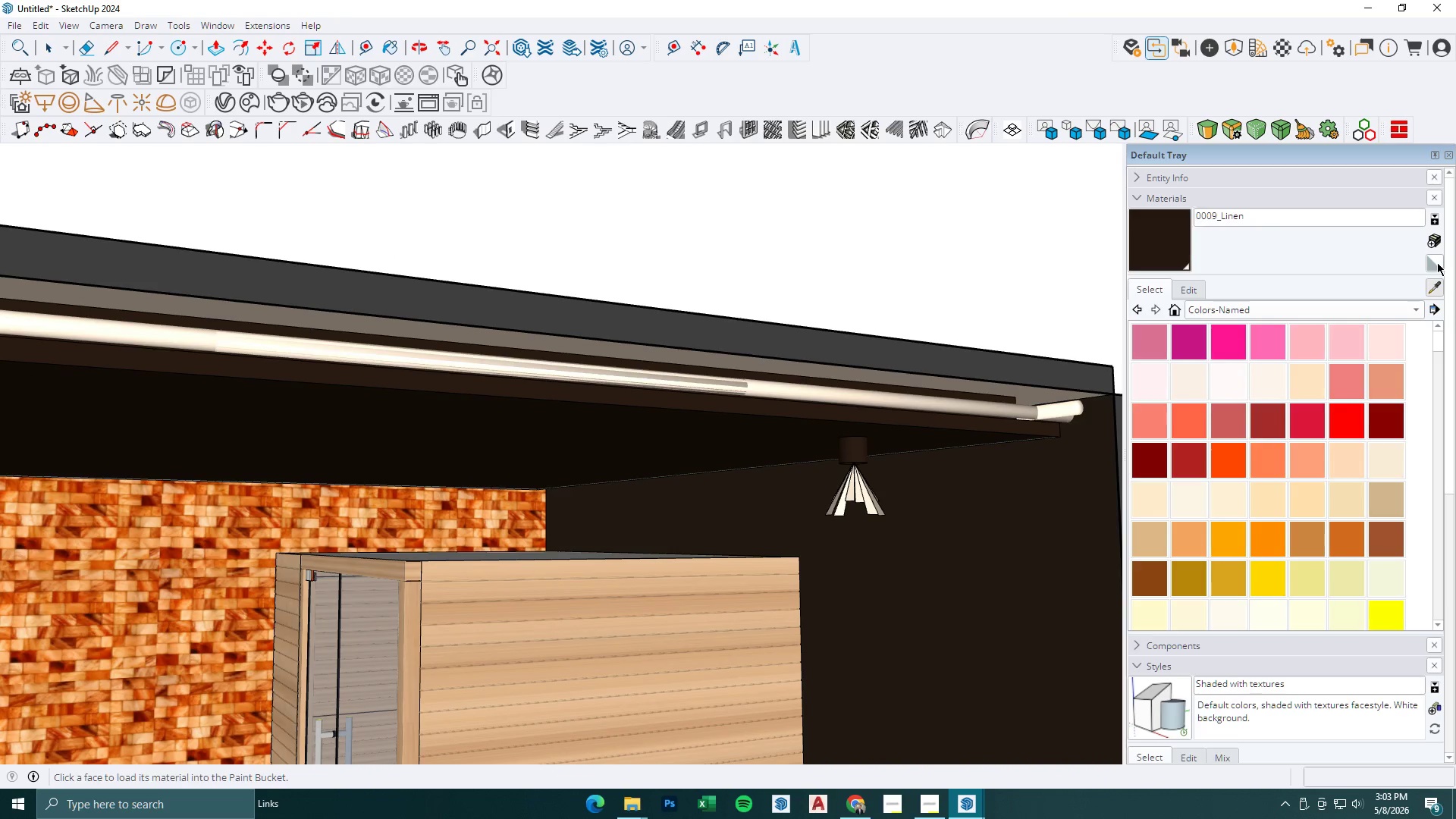 
double_click([1435, 240])
 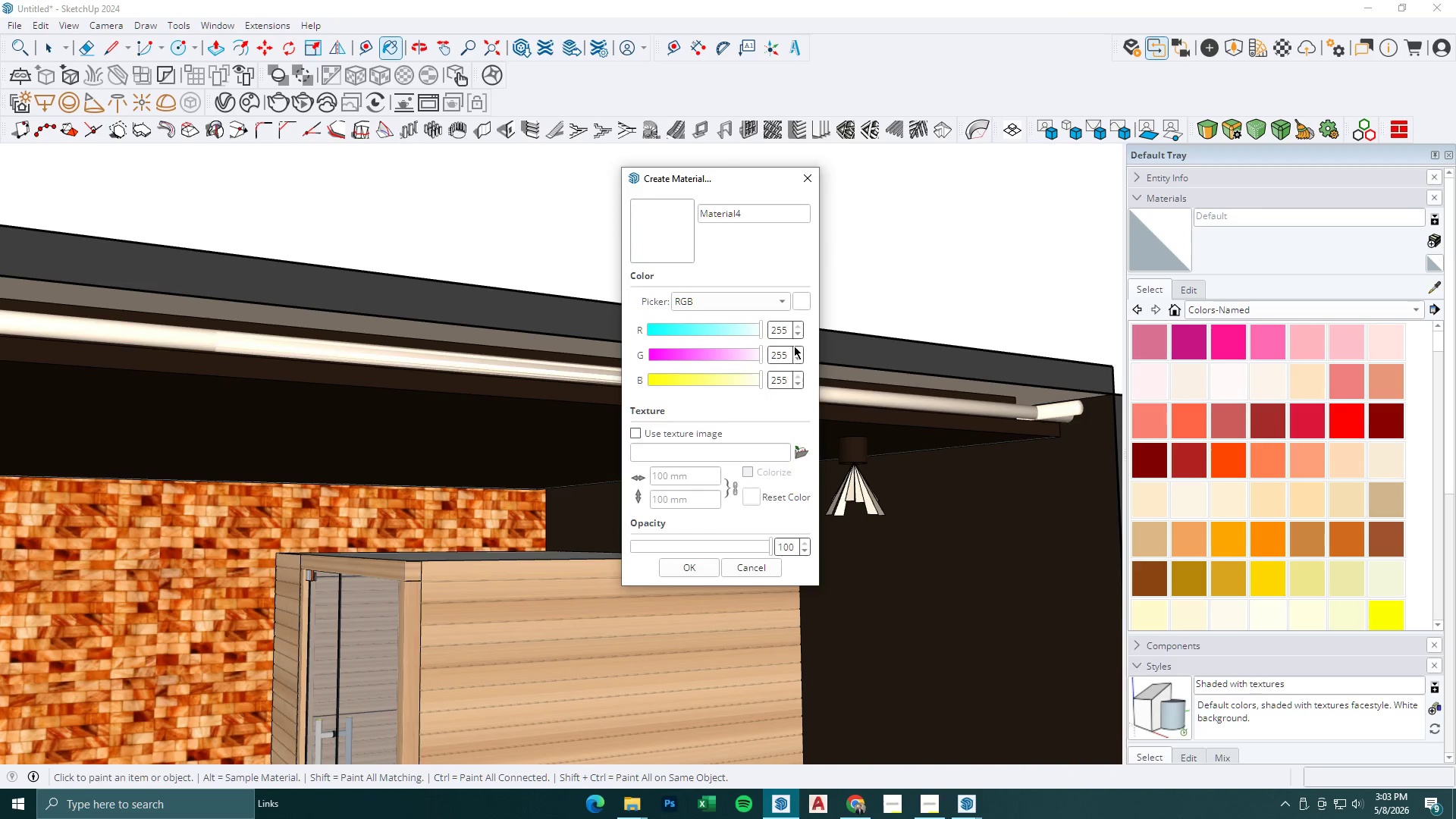 
left_click_drag(start_coordinate=[789, 331], to_coordinate=[738, 330])
 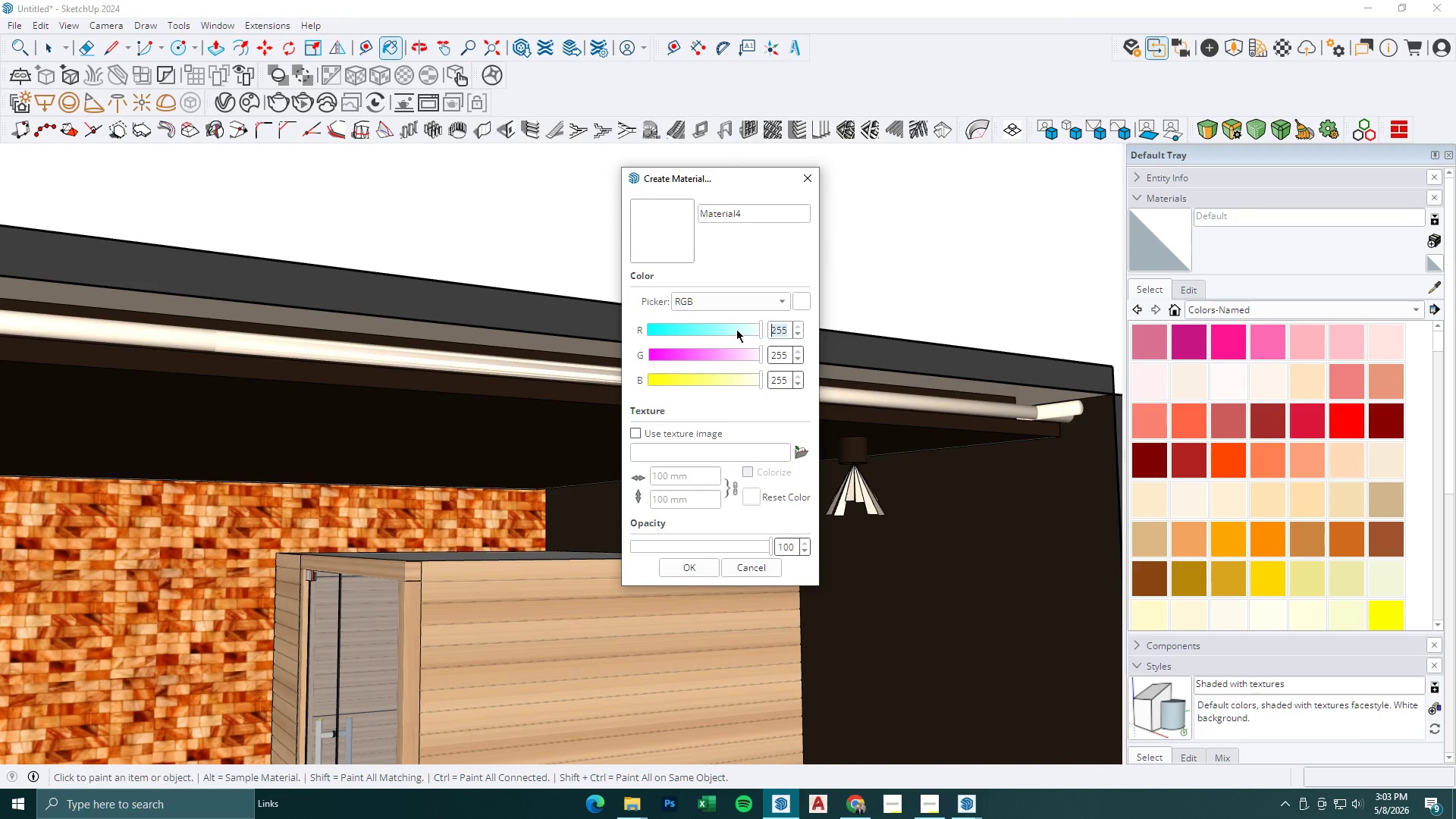 
key(Numpad2)
 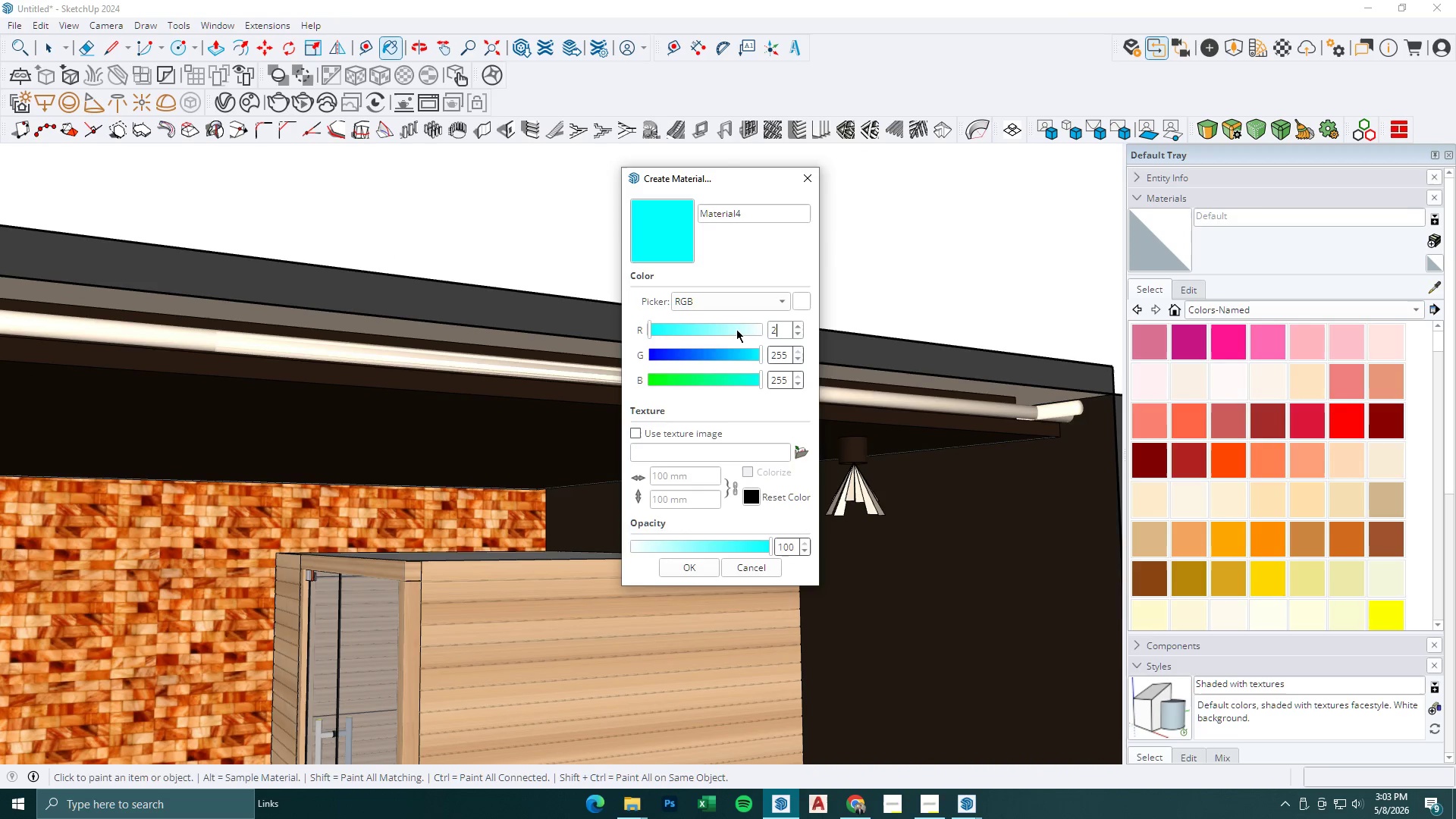 
key(Numpad1)
 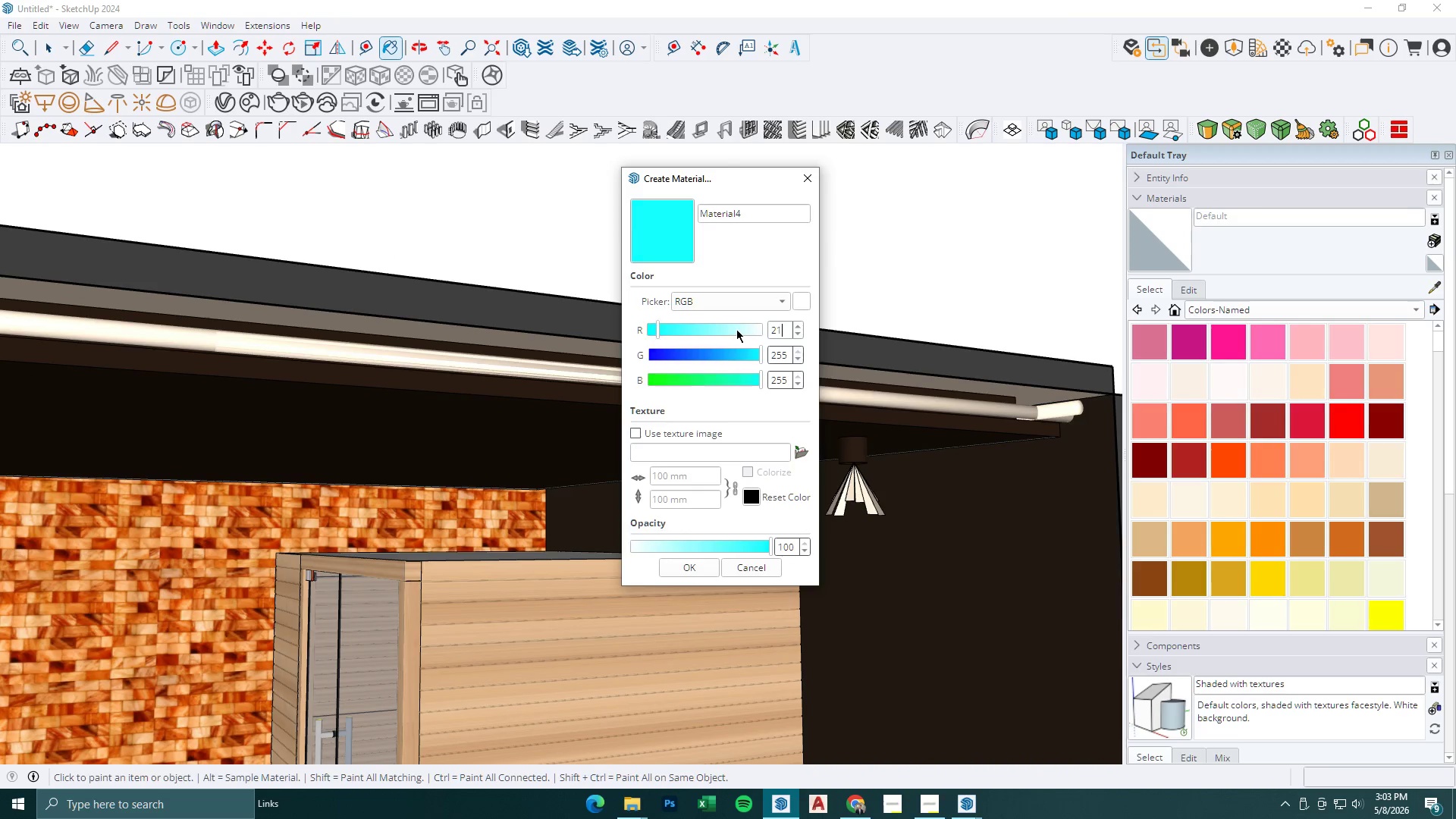 
key(Numpad0)
 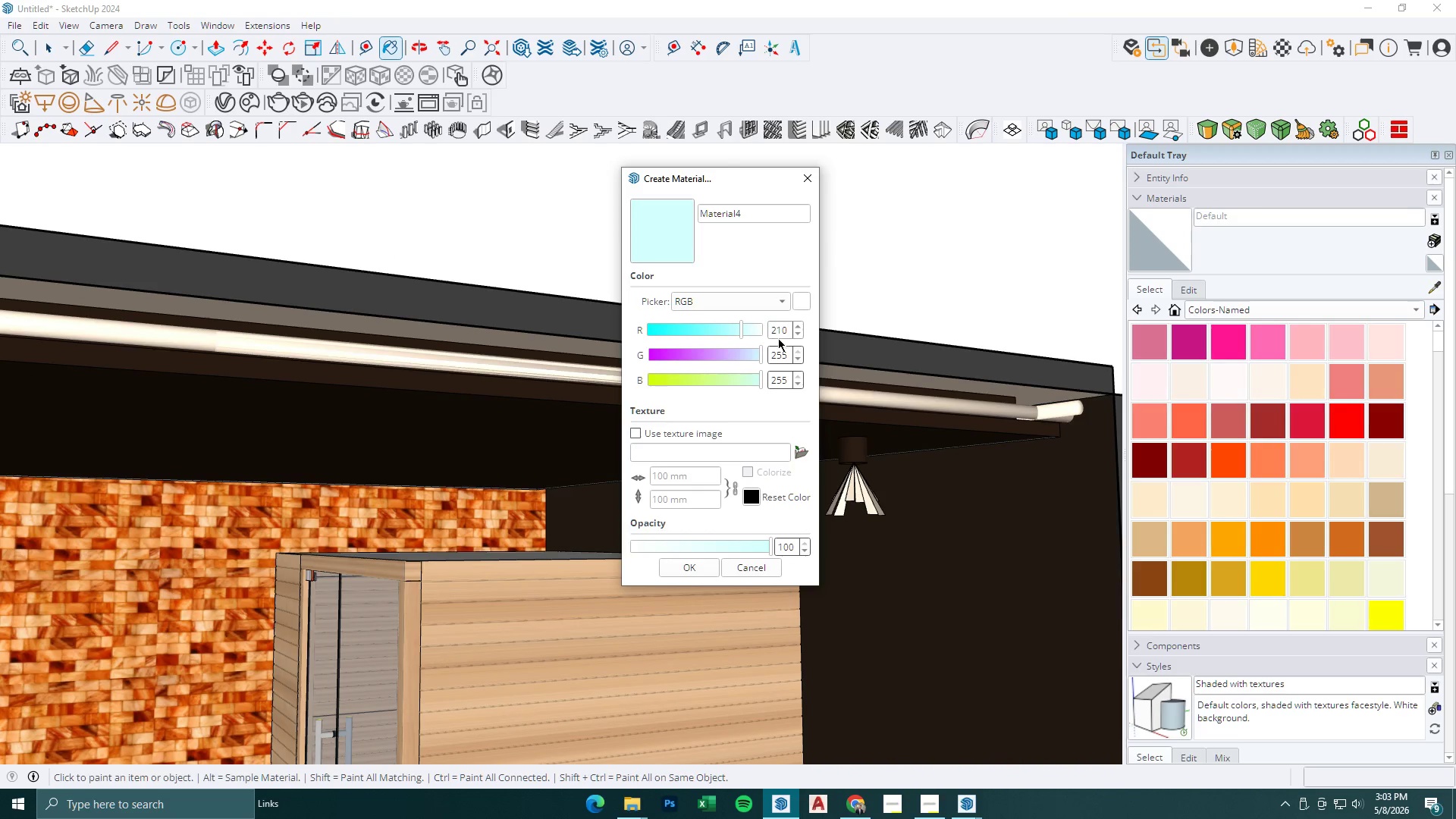 
left_click_drag(start_coordinate=[788, 351], to_coordinate=[736, 356])
 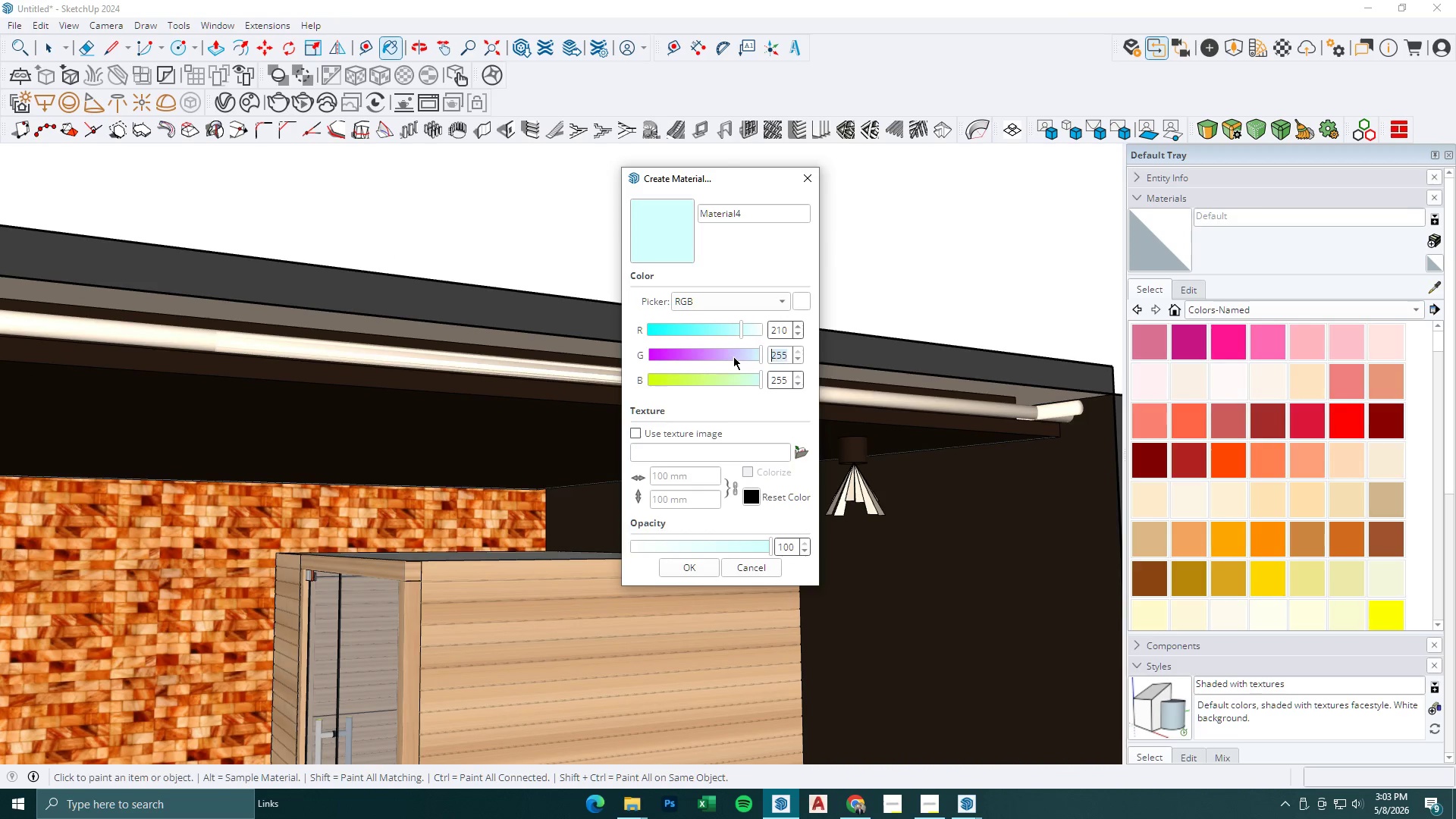 
key(Numpad1)
 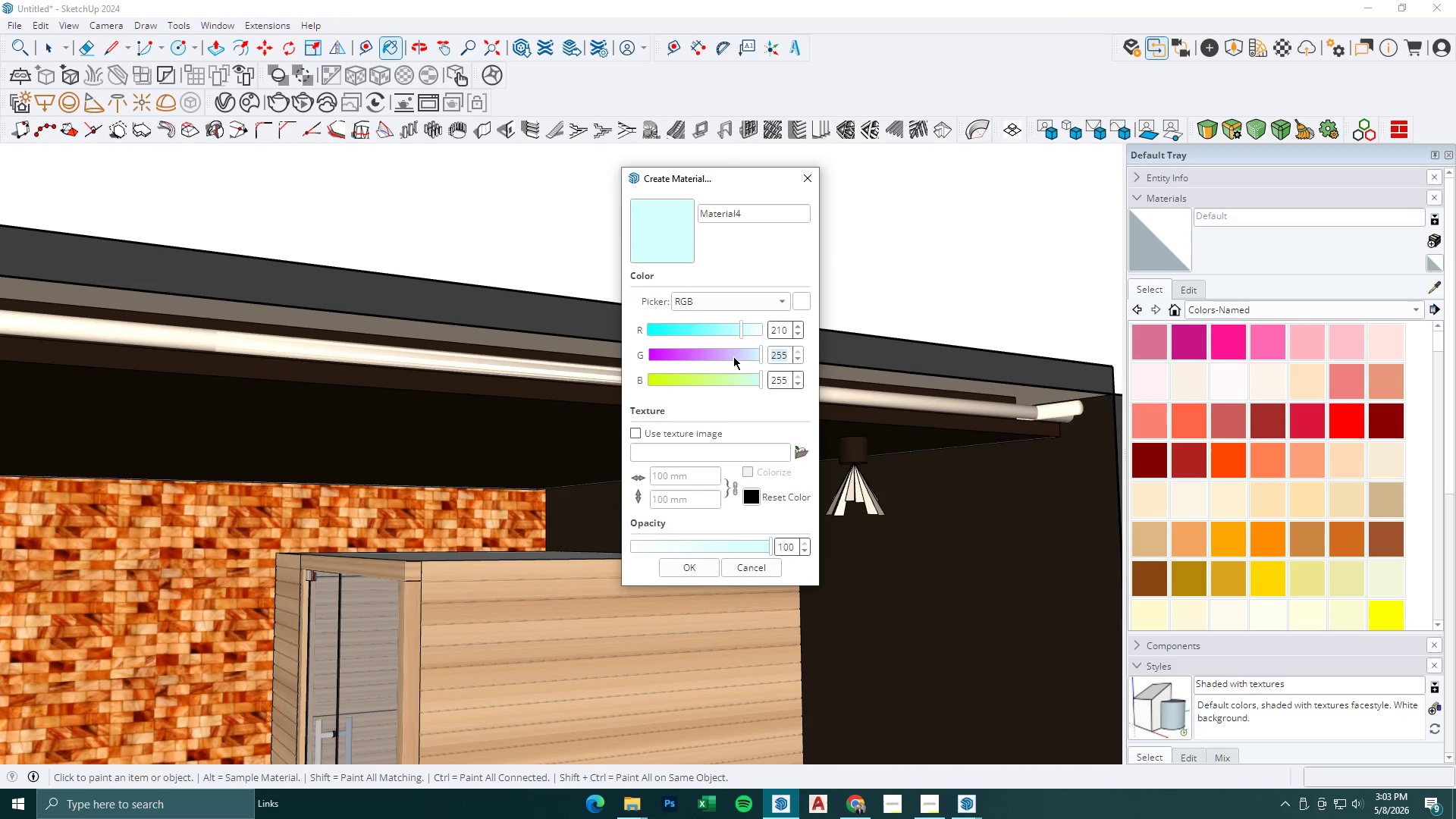 
key(Numpad4)
 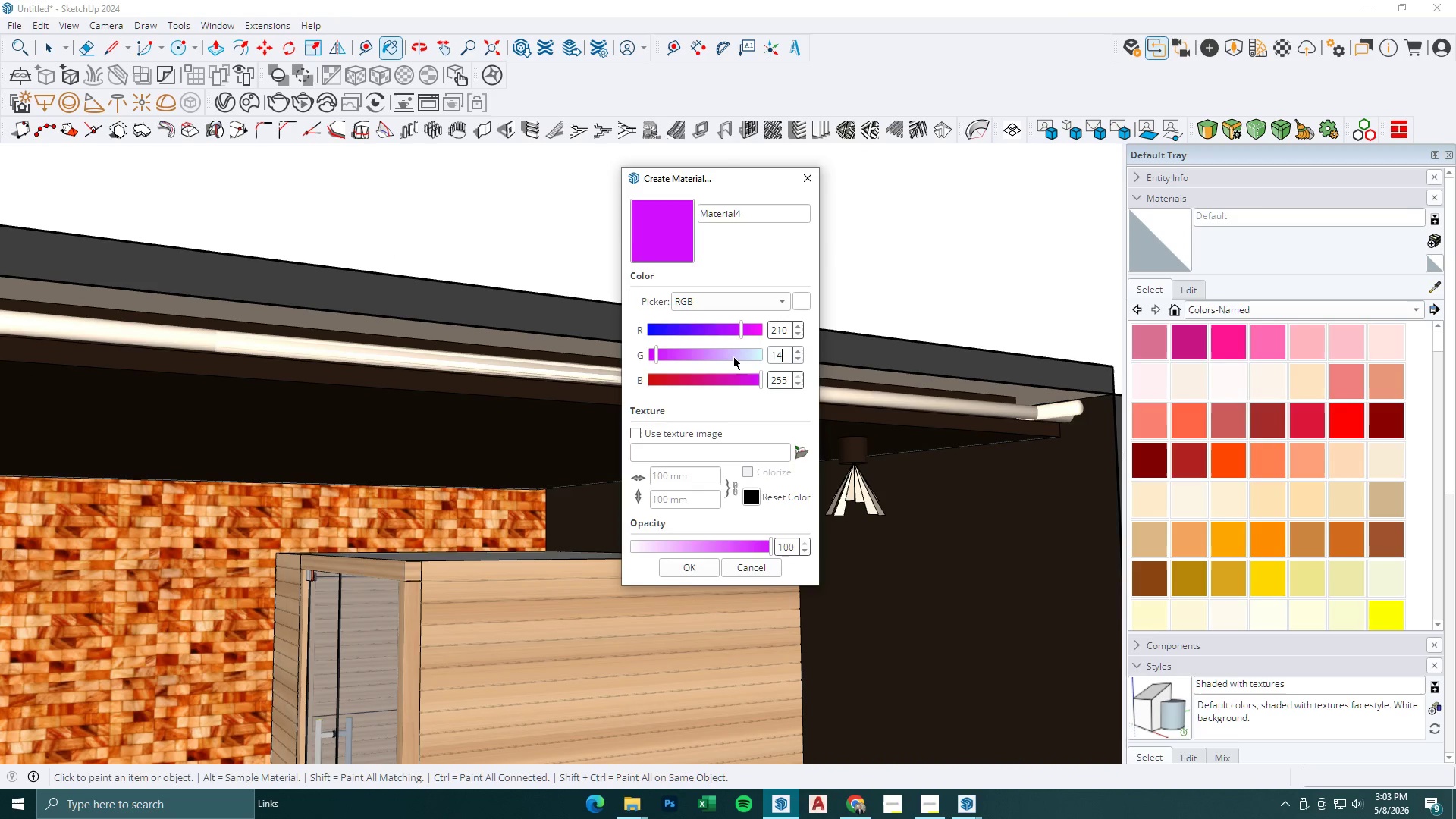 
key(Numpad0)
 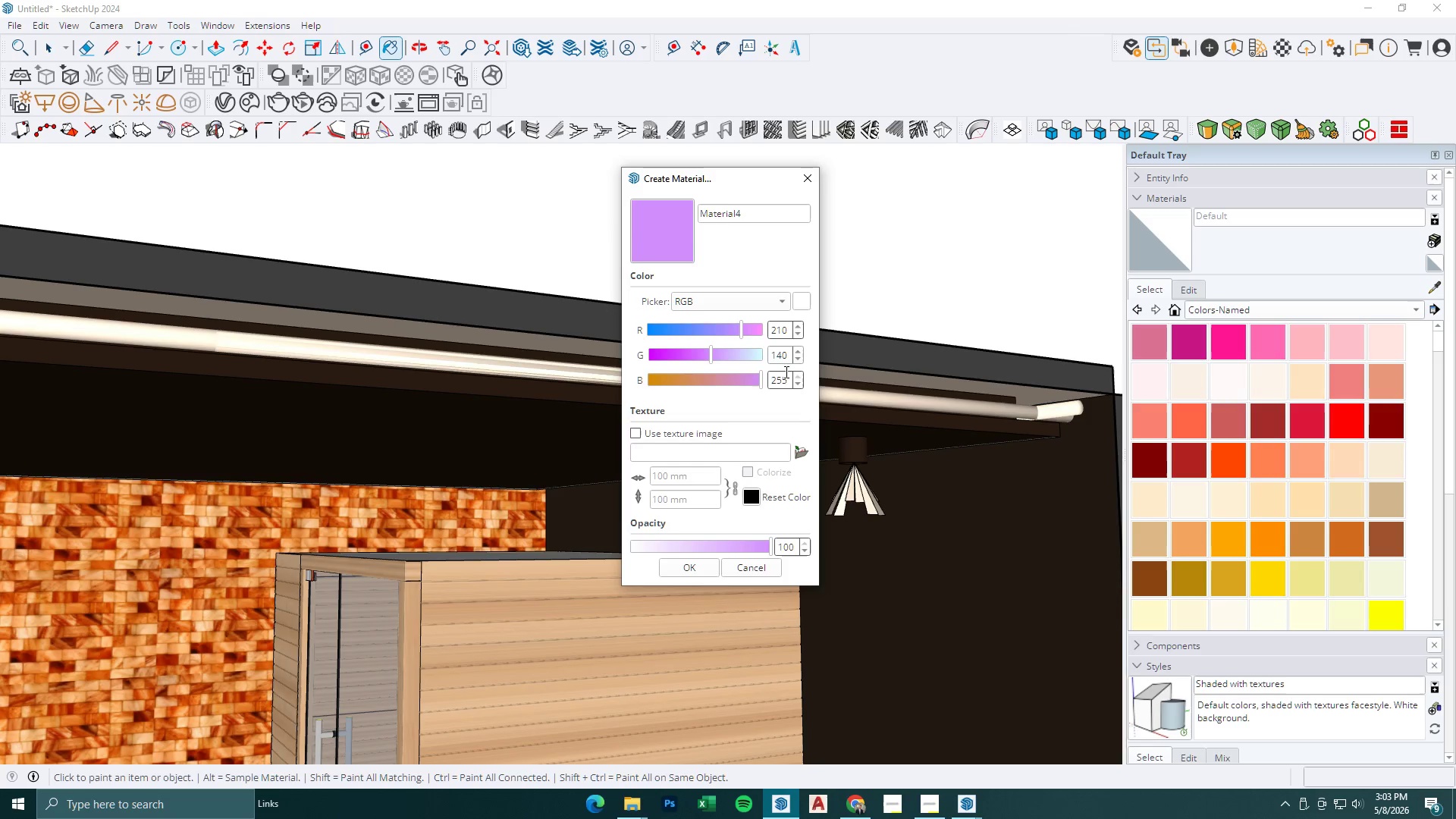 
left_click_drag(start_coordinate=[791, 378], to_coordinate=[761, 381])
 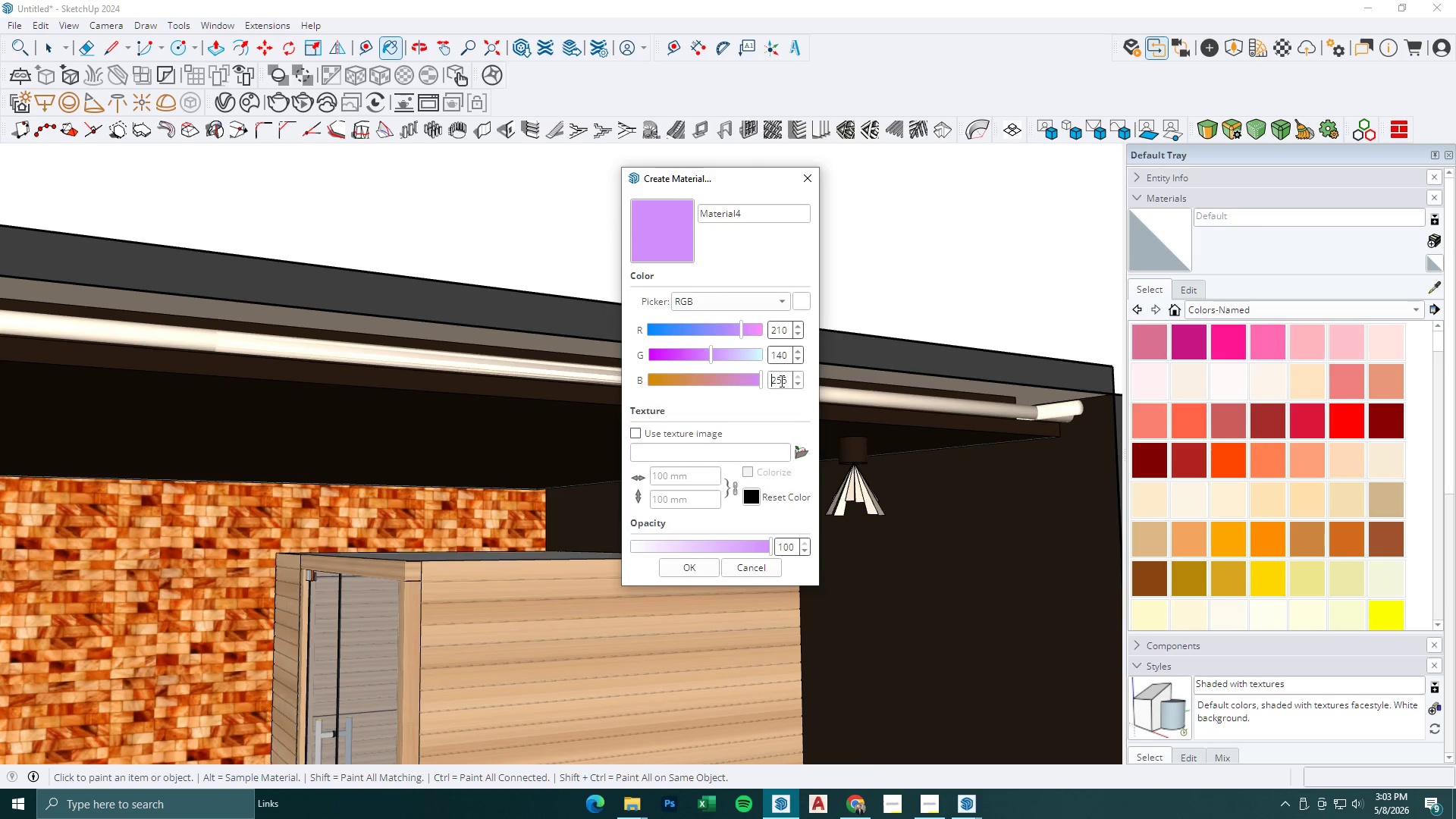 
left_click_drag(start_coordinate=[788, 381], to_coordinate=[730, 381])
 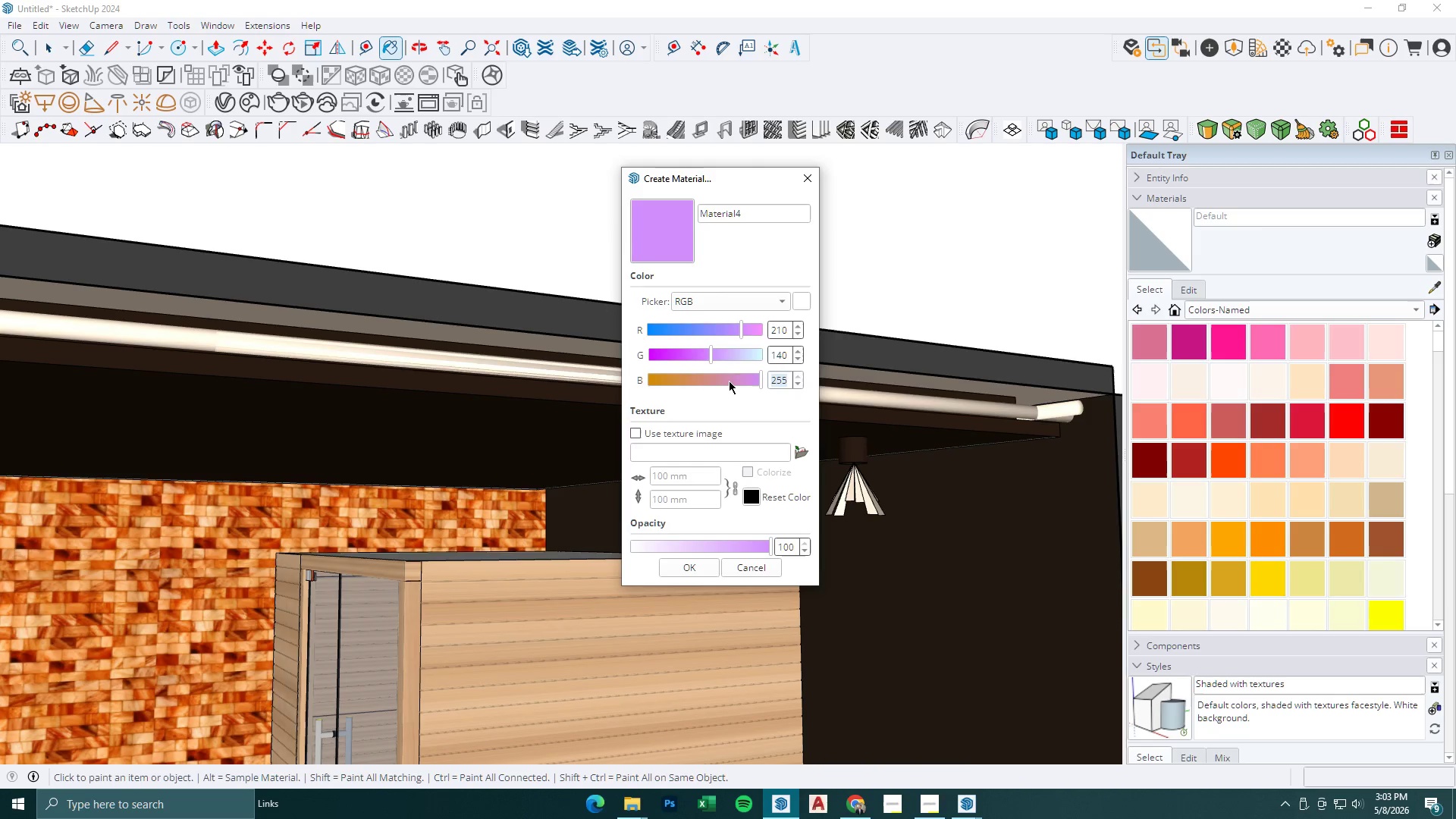 
key(Numpad9)
 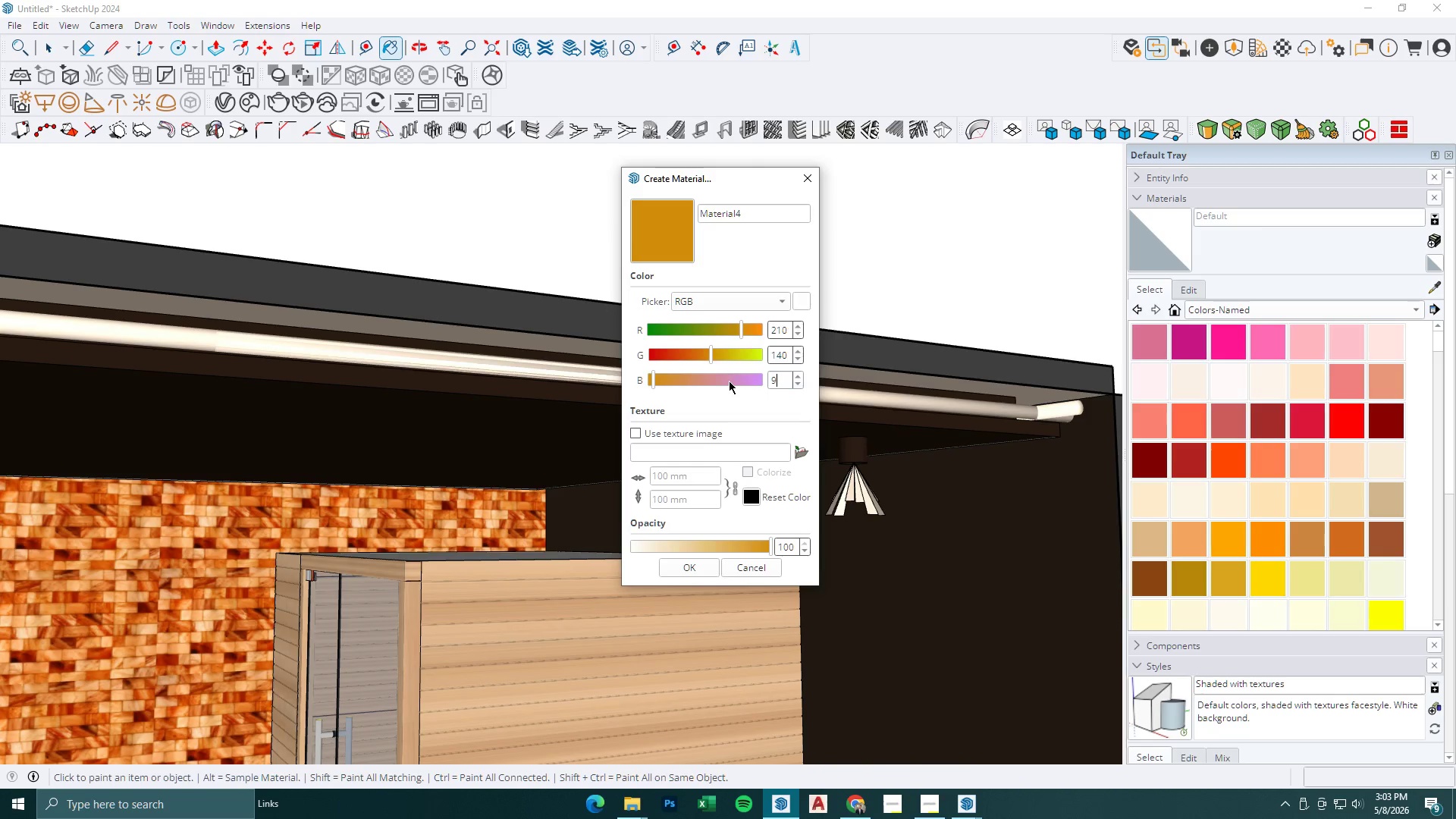 
key(Numpad0)
 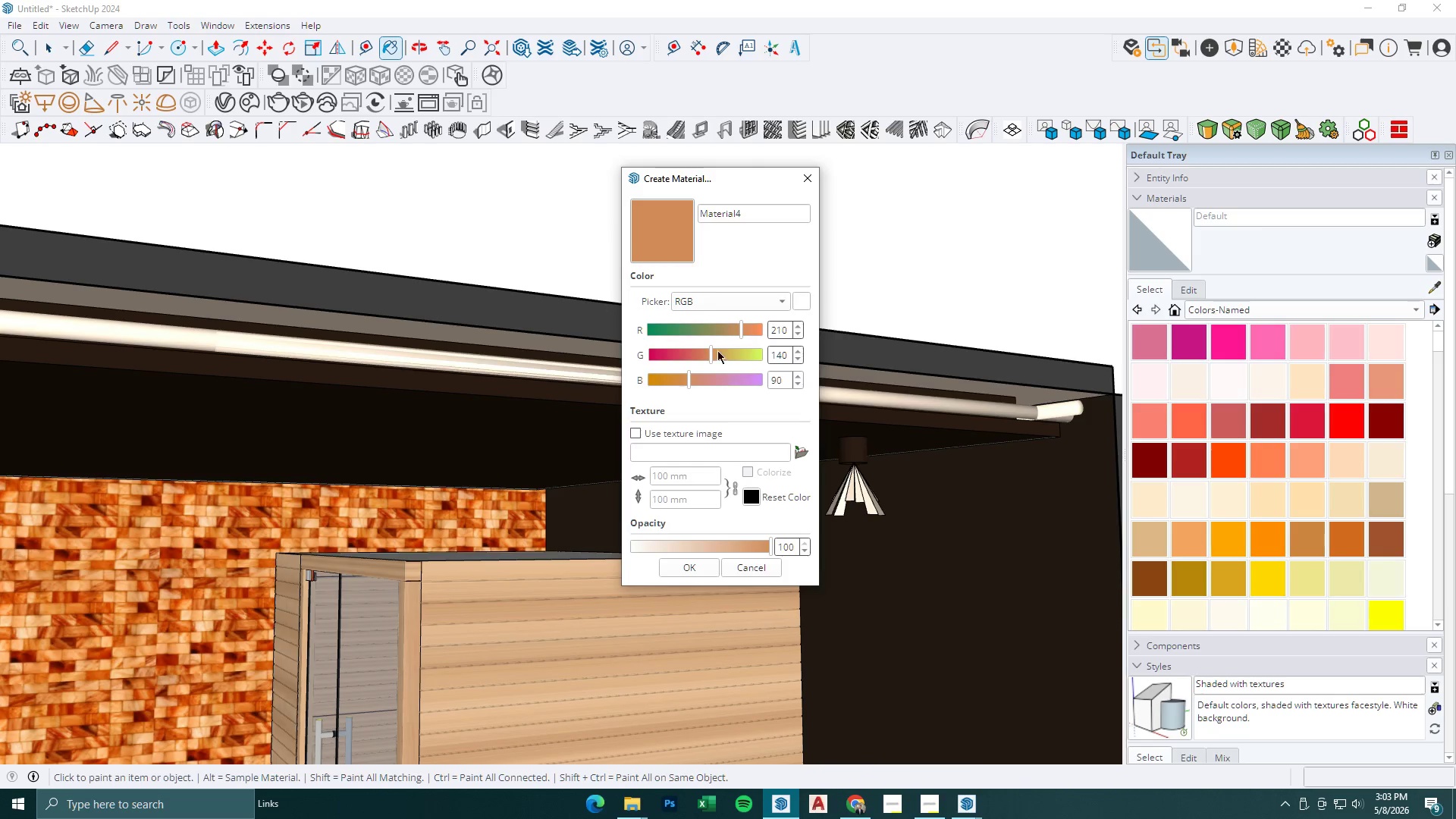 
left_click_drag(start_coordinate=[689, 224], to_coordinate=[682, 224])
 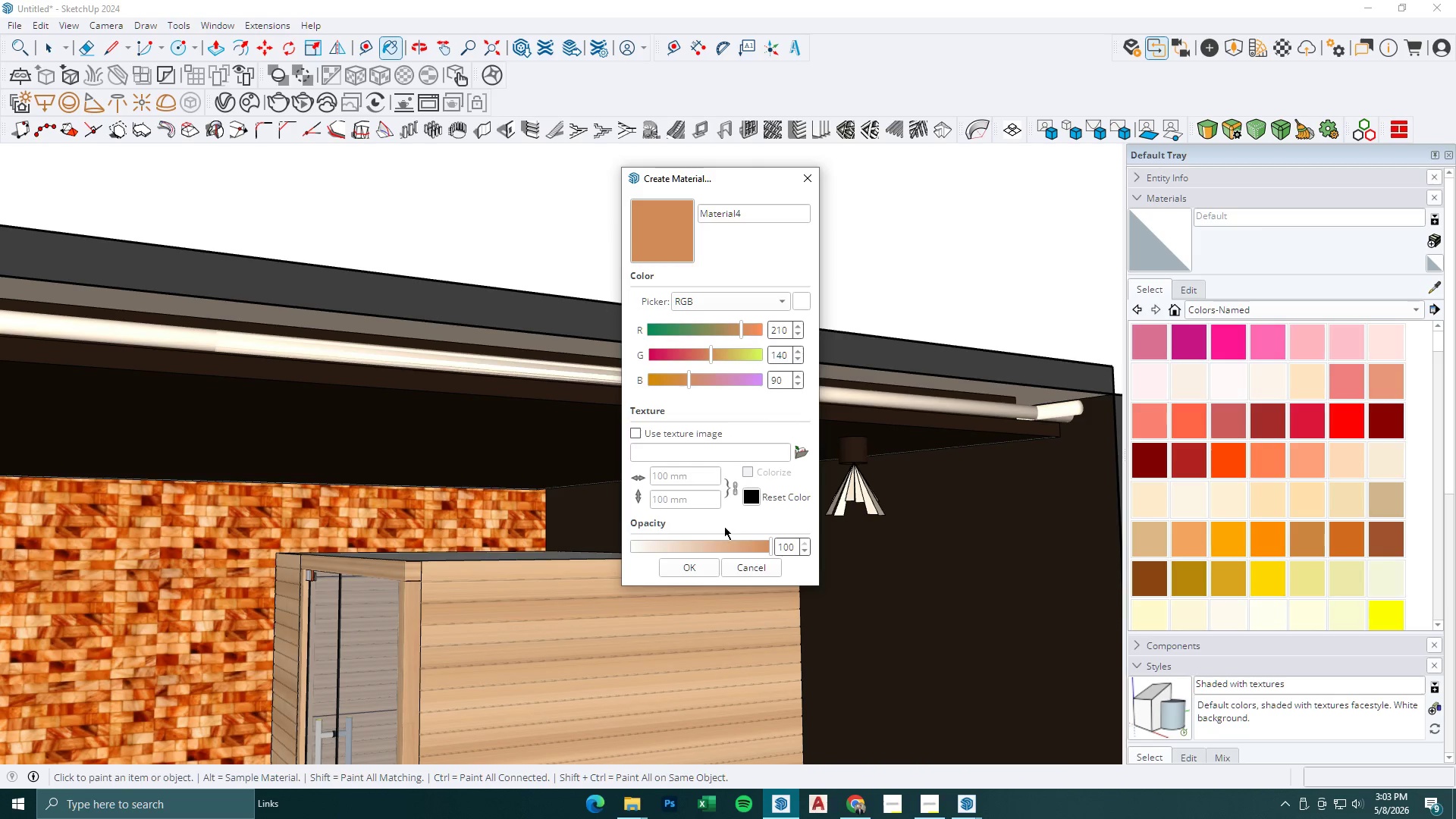 
left_click([689, 569])
 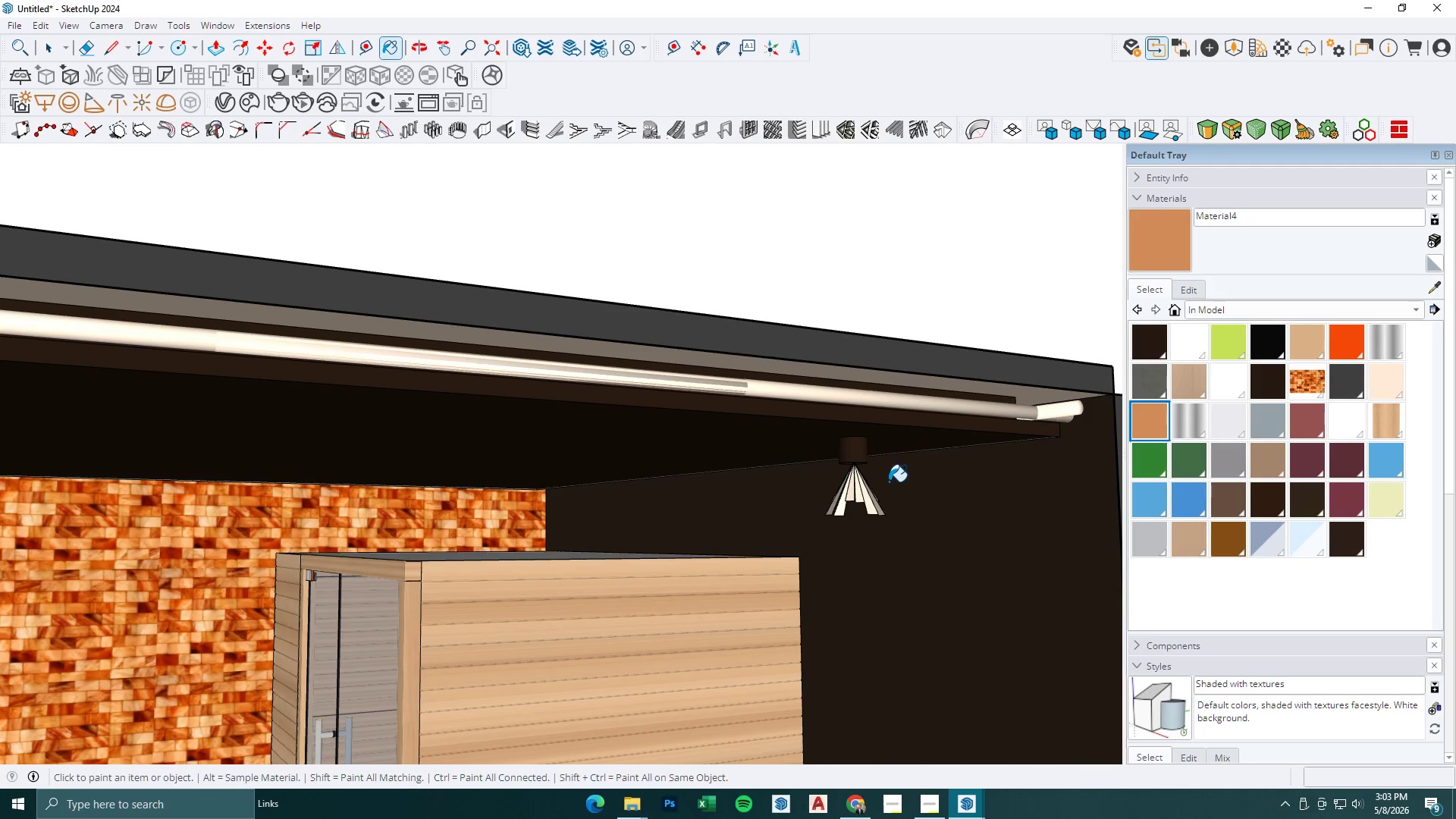 
left_click([848, 491])
 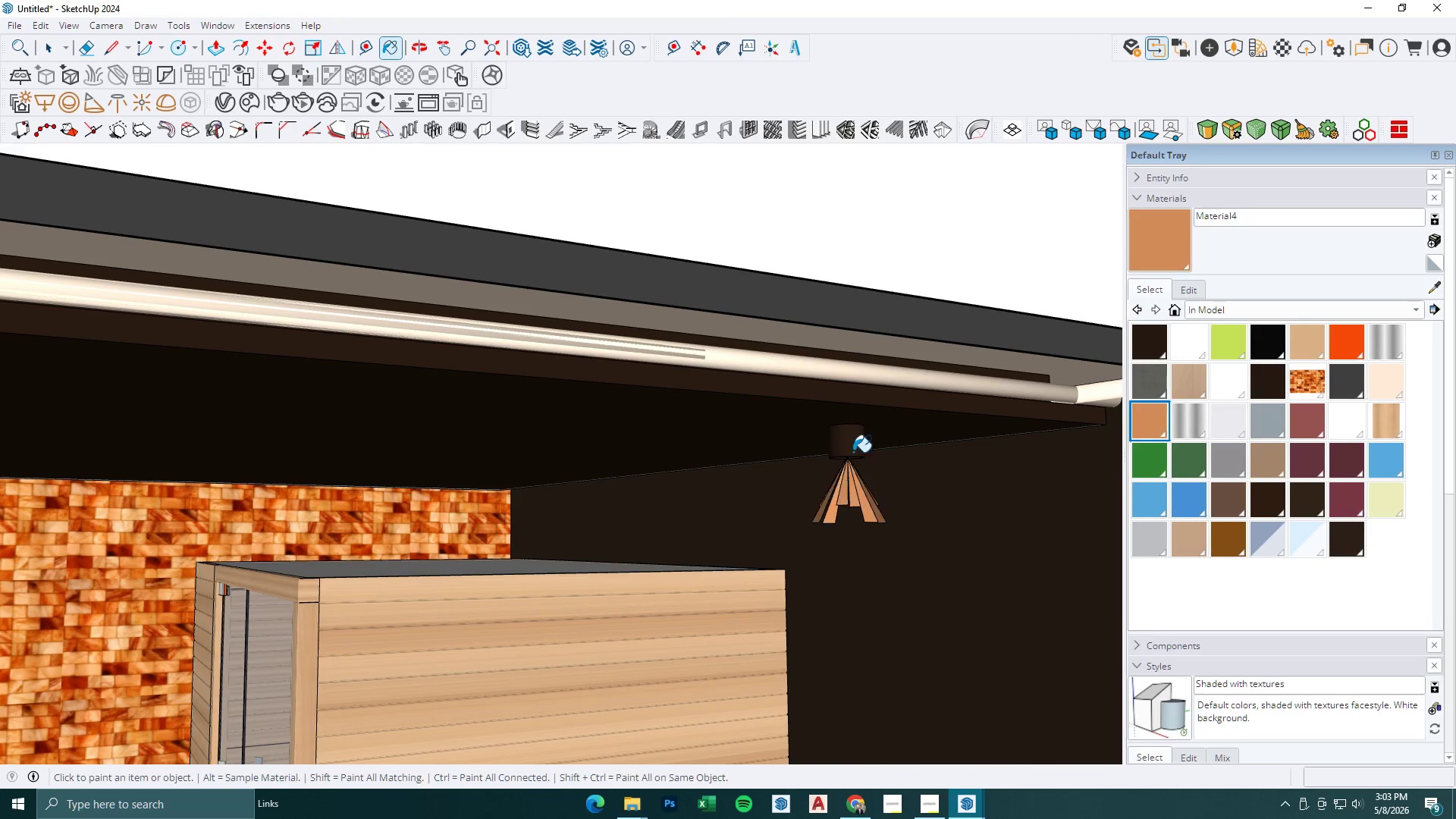 
scroll: coordinate [865, 490], scroll_direction: up, amount: 2.0
 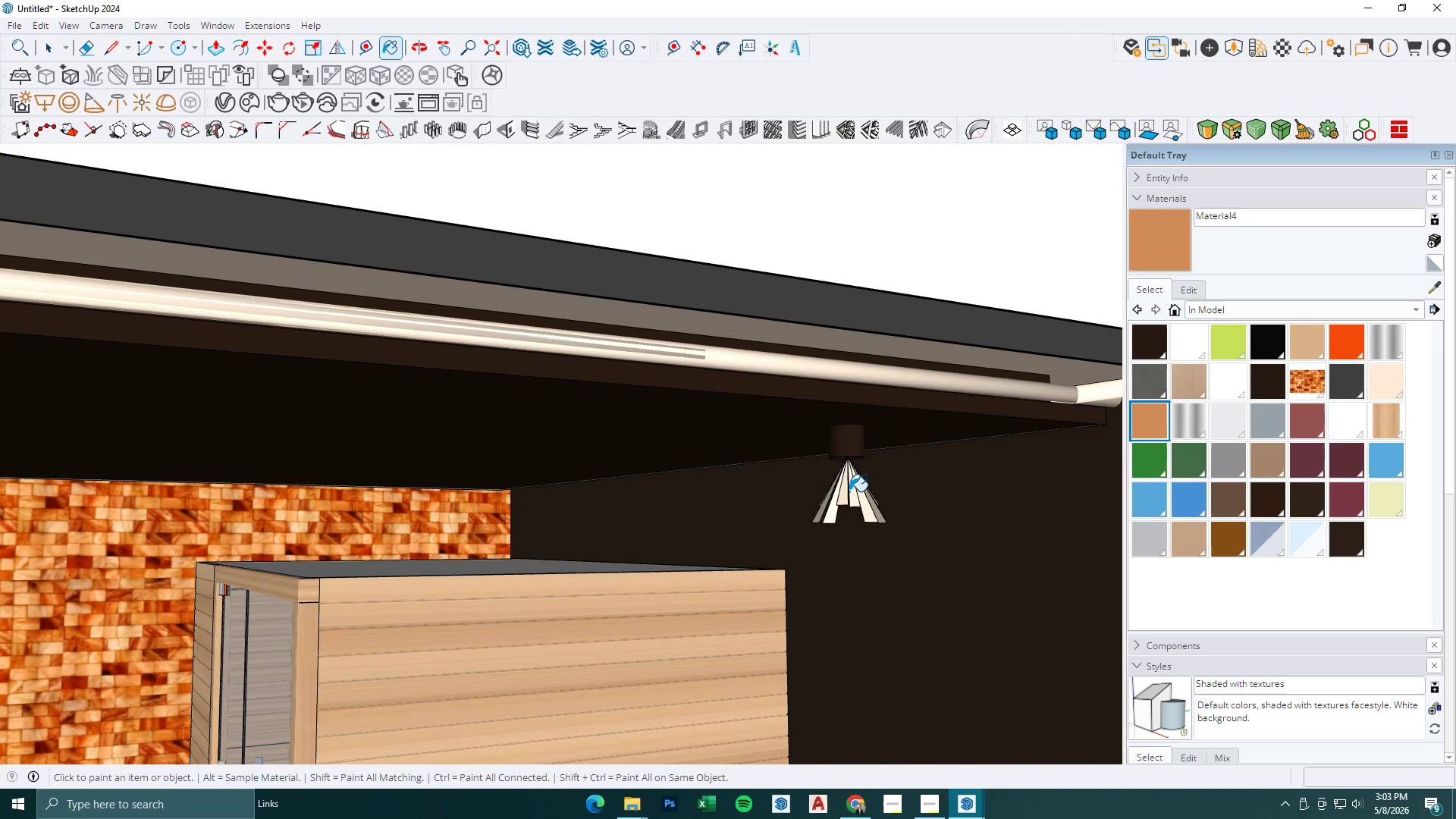 
left_click([494, 460])
 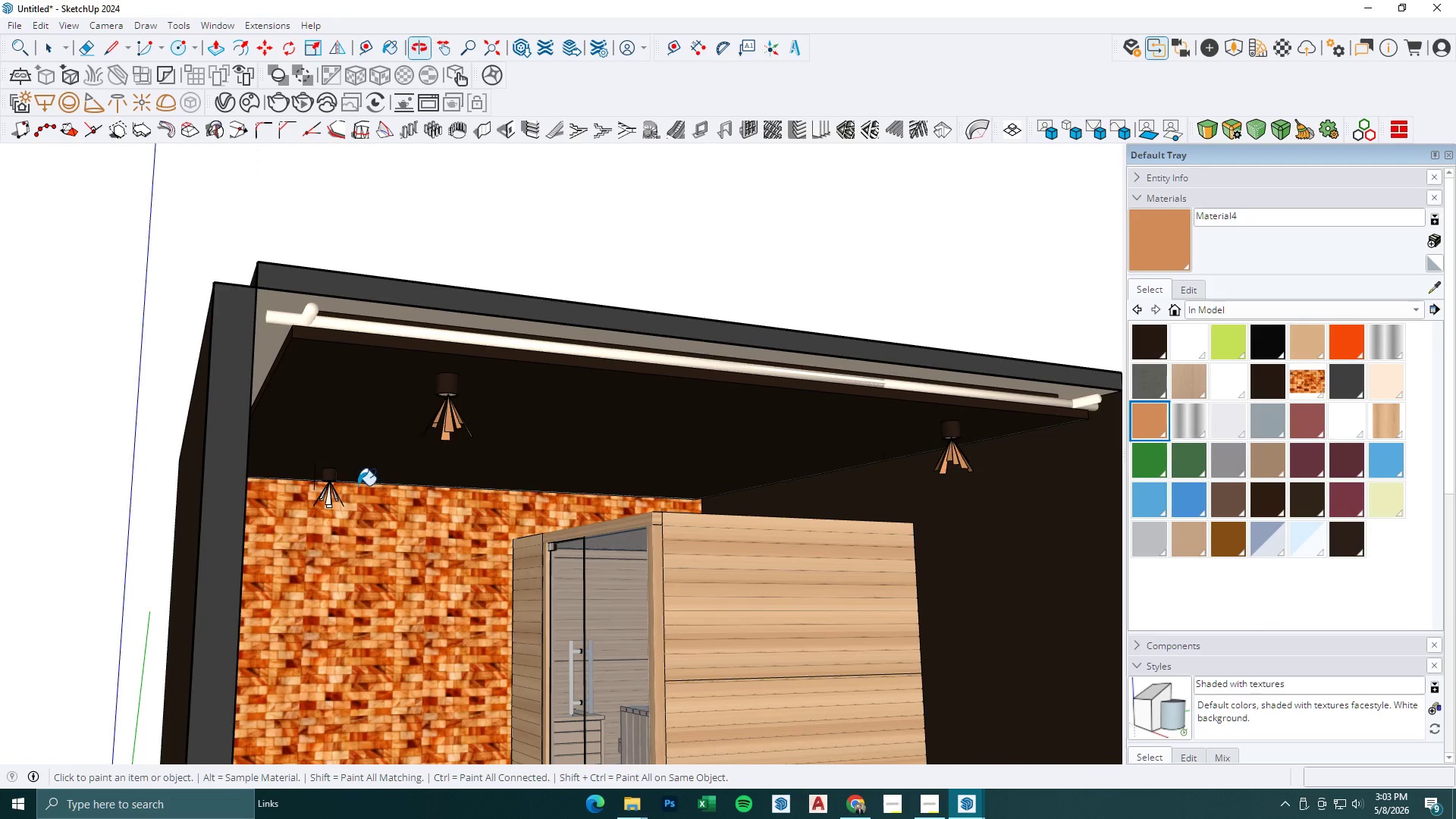 
scroll: coordinate [491, 482], scroll_direction: down, amount: 8.0
 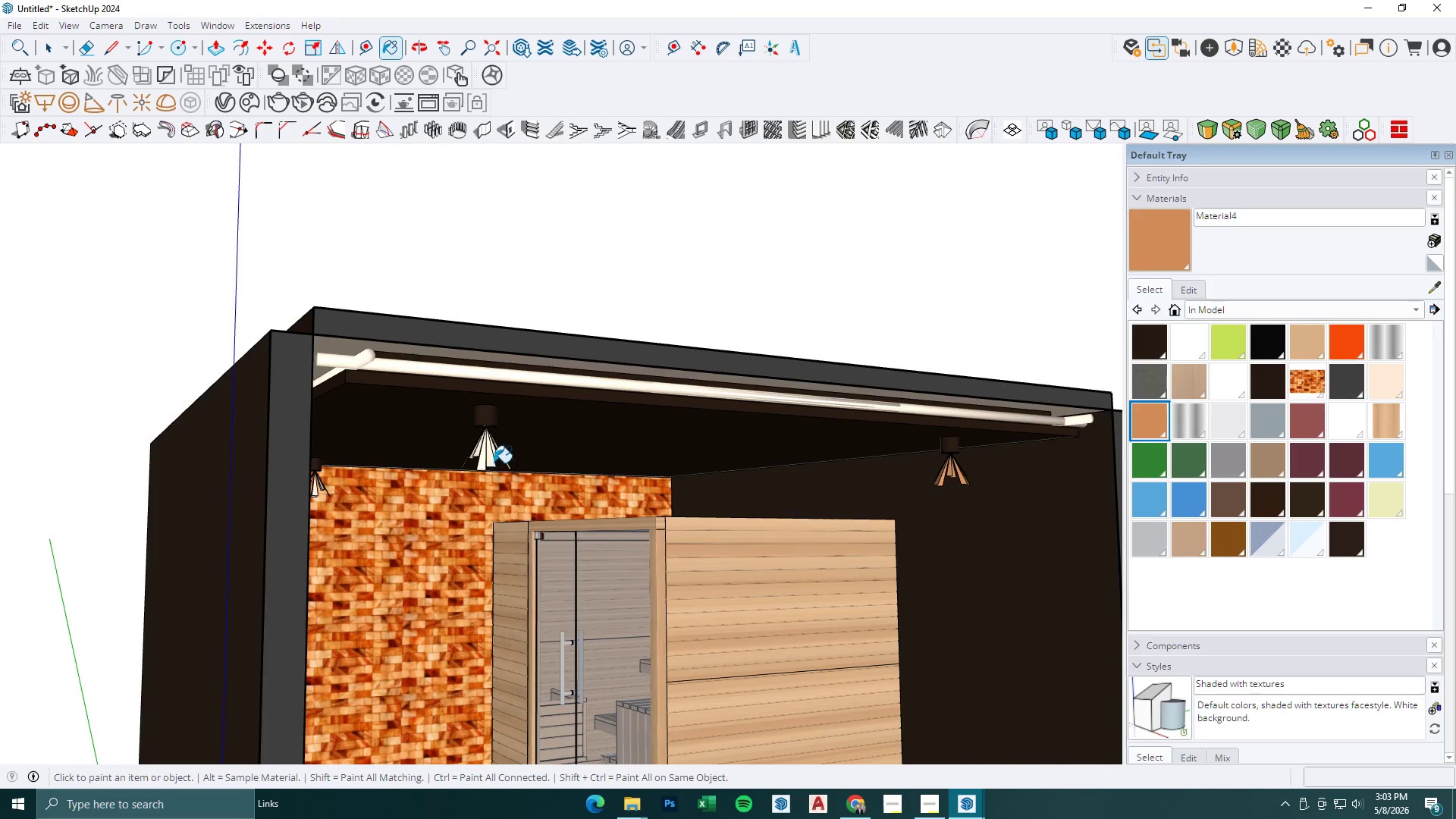 
left_click([328, 499])
 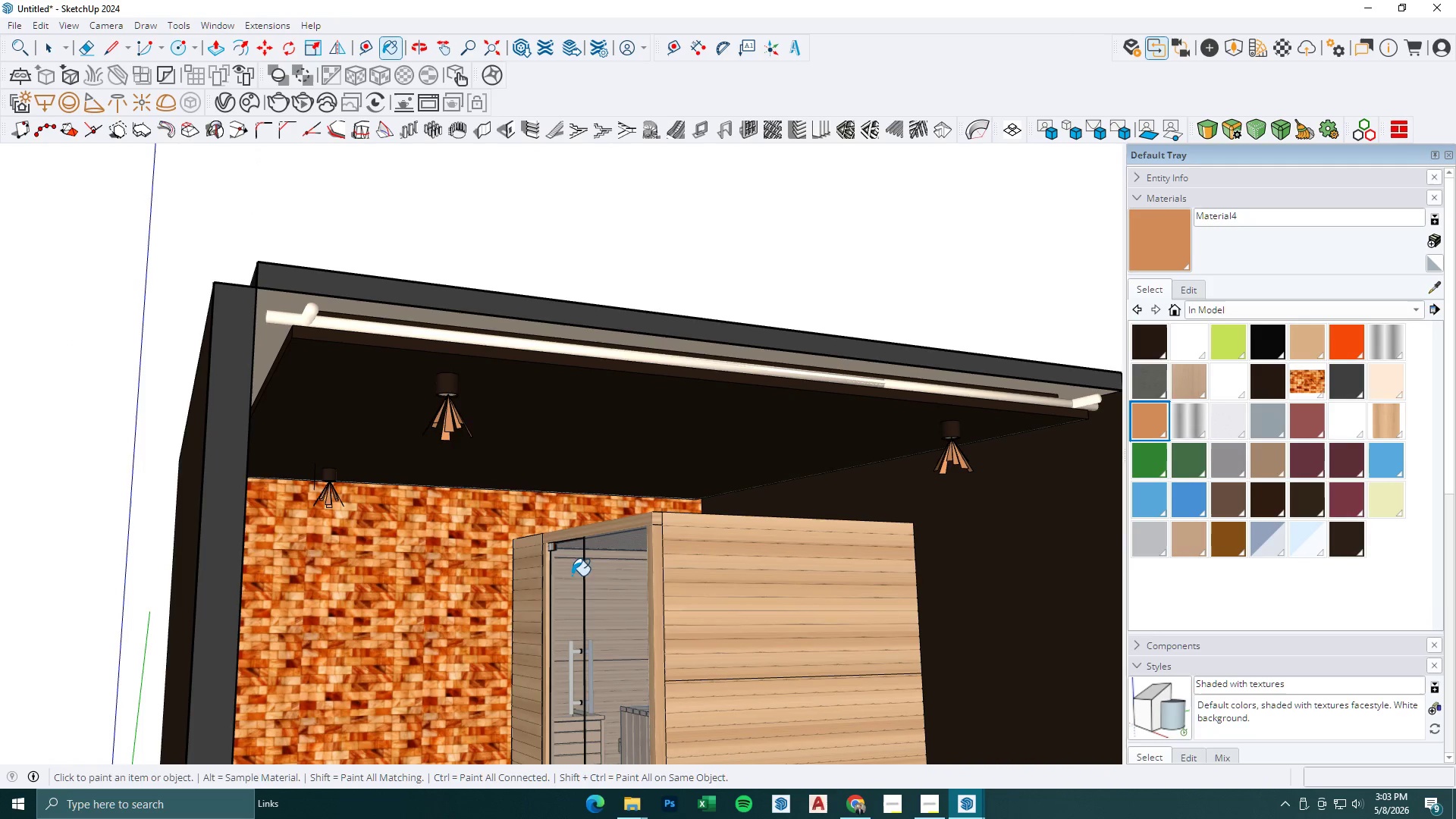 
key(Space)
 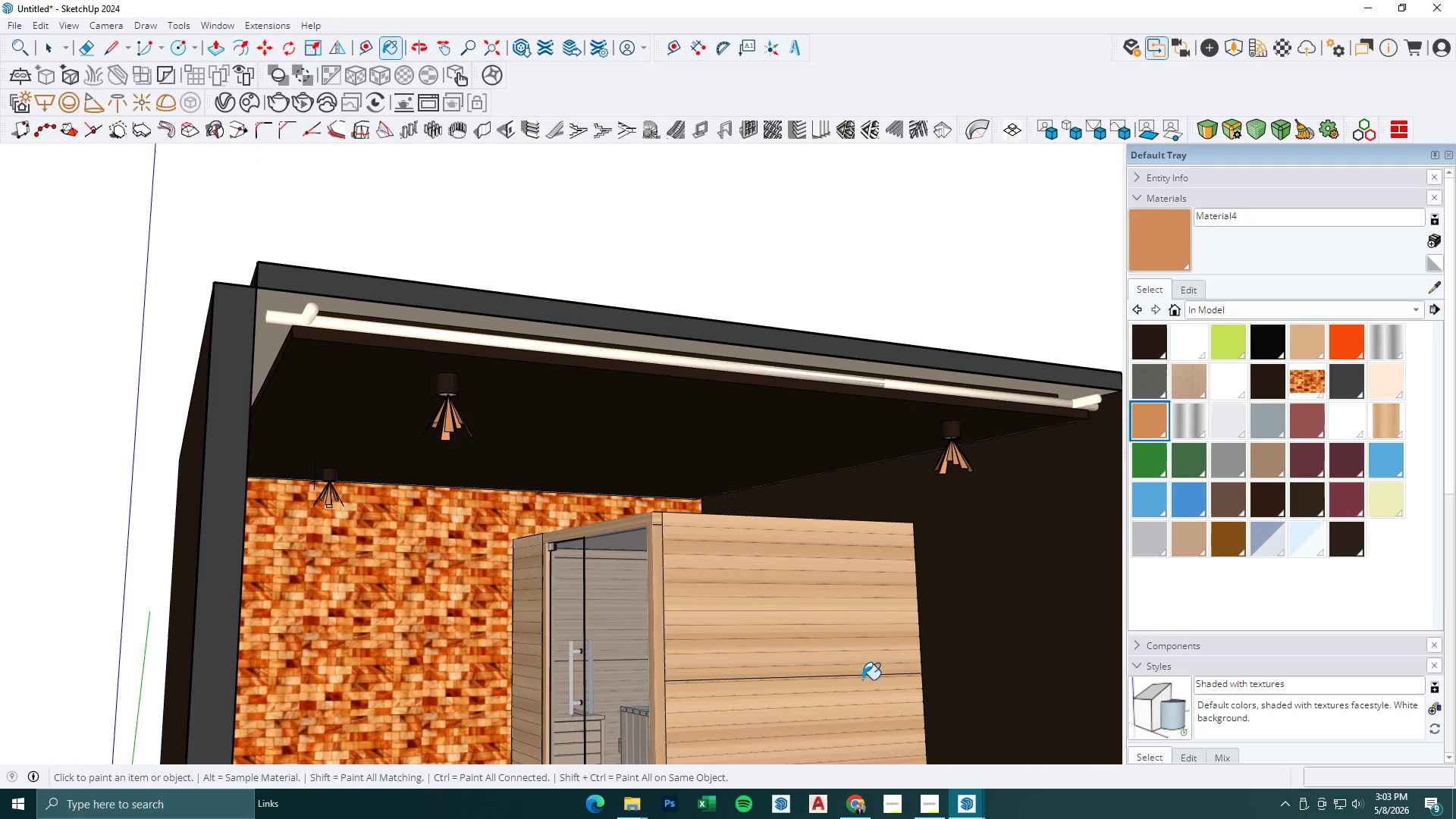 
key(Escape)
 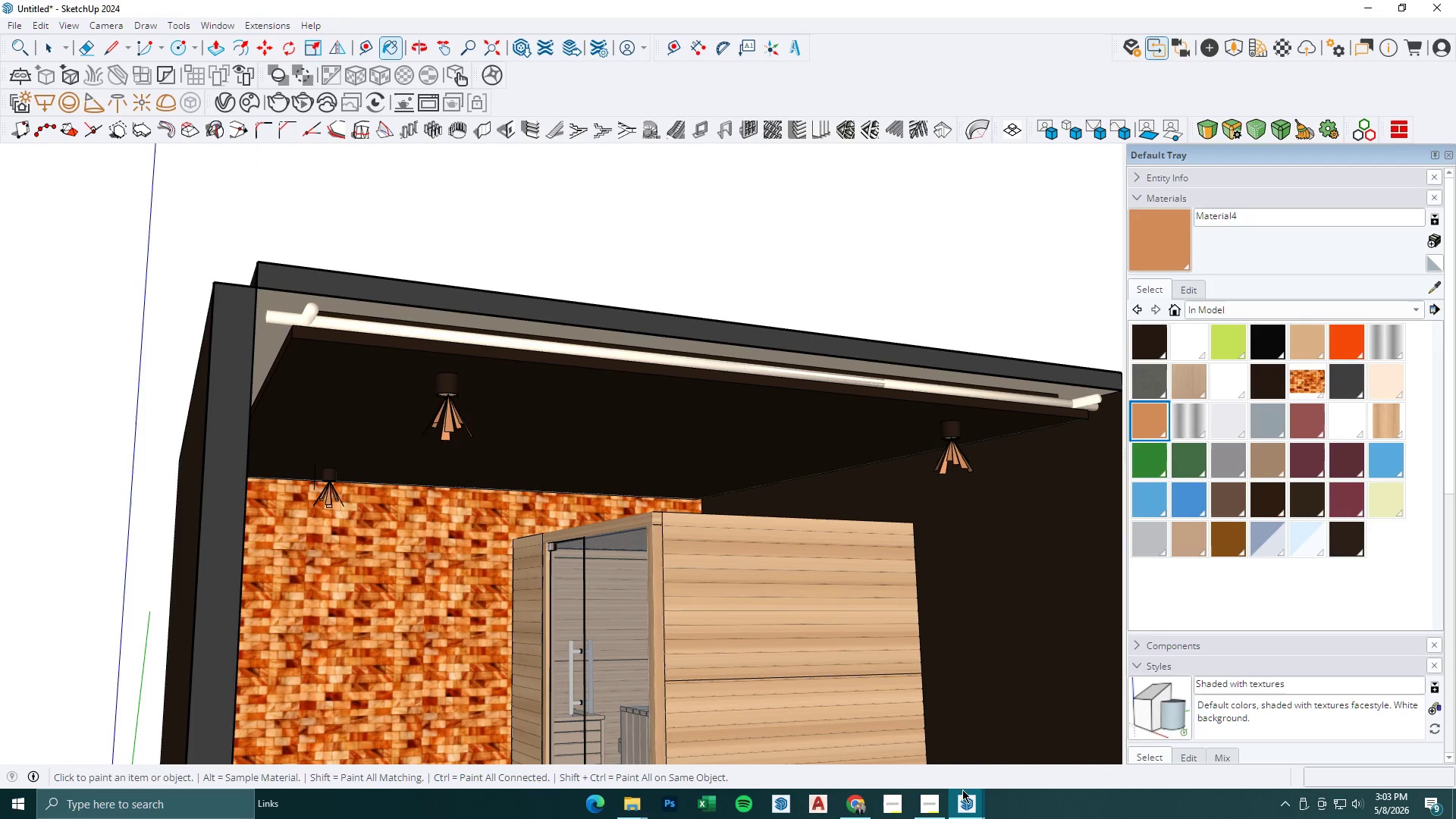 
left_click([973, 804])
 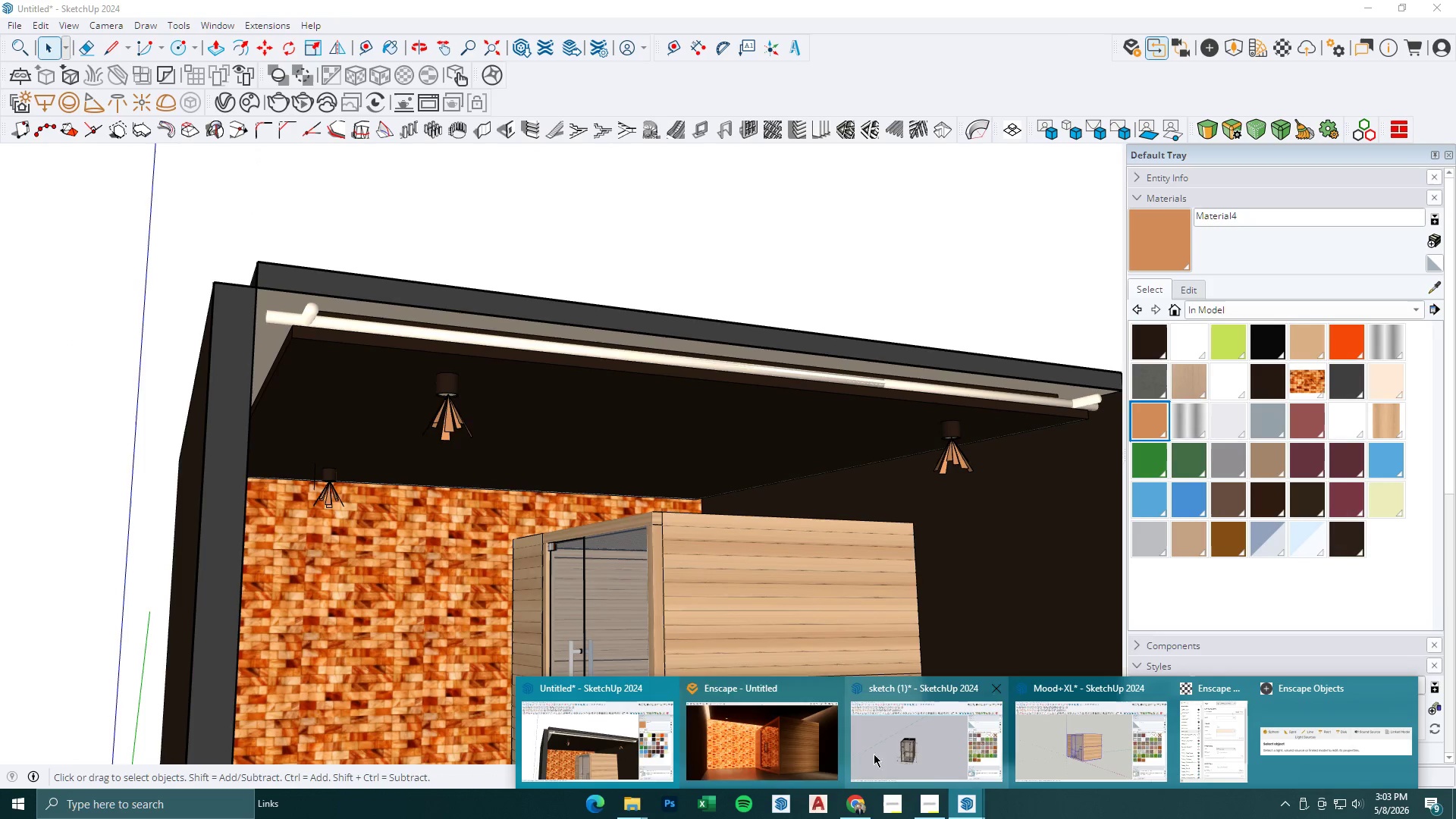 
left_click([802, 749])
 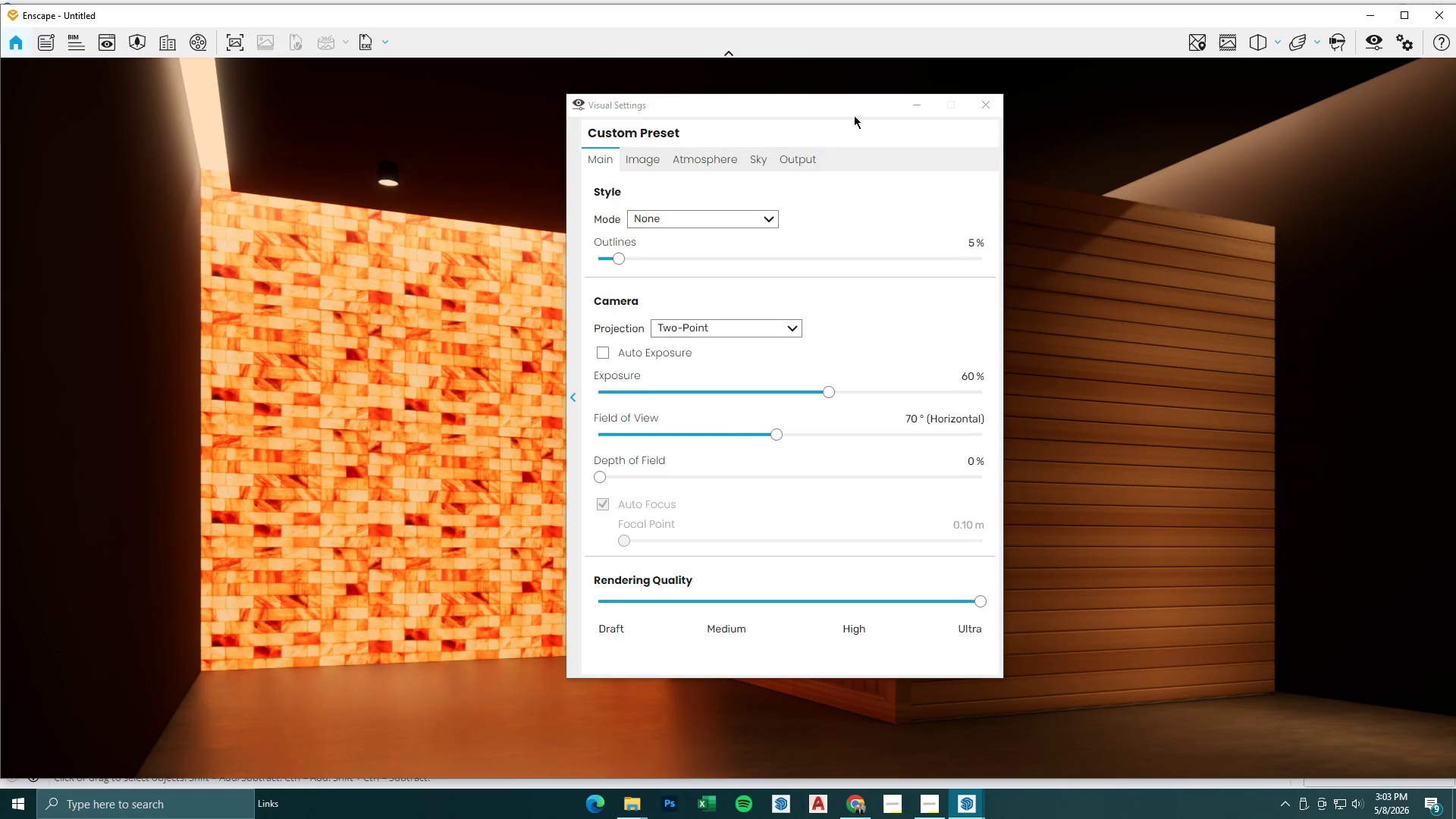 
double_click([901, 105])
 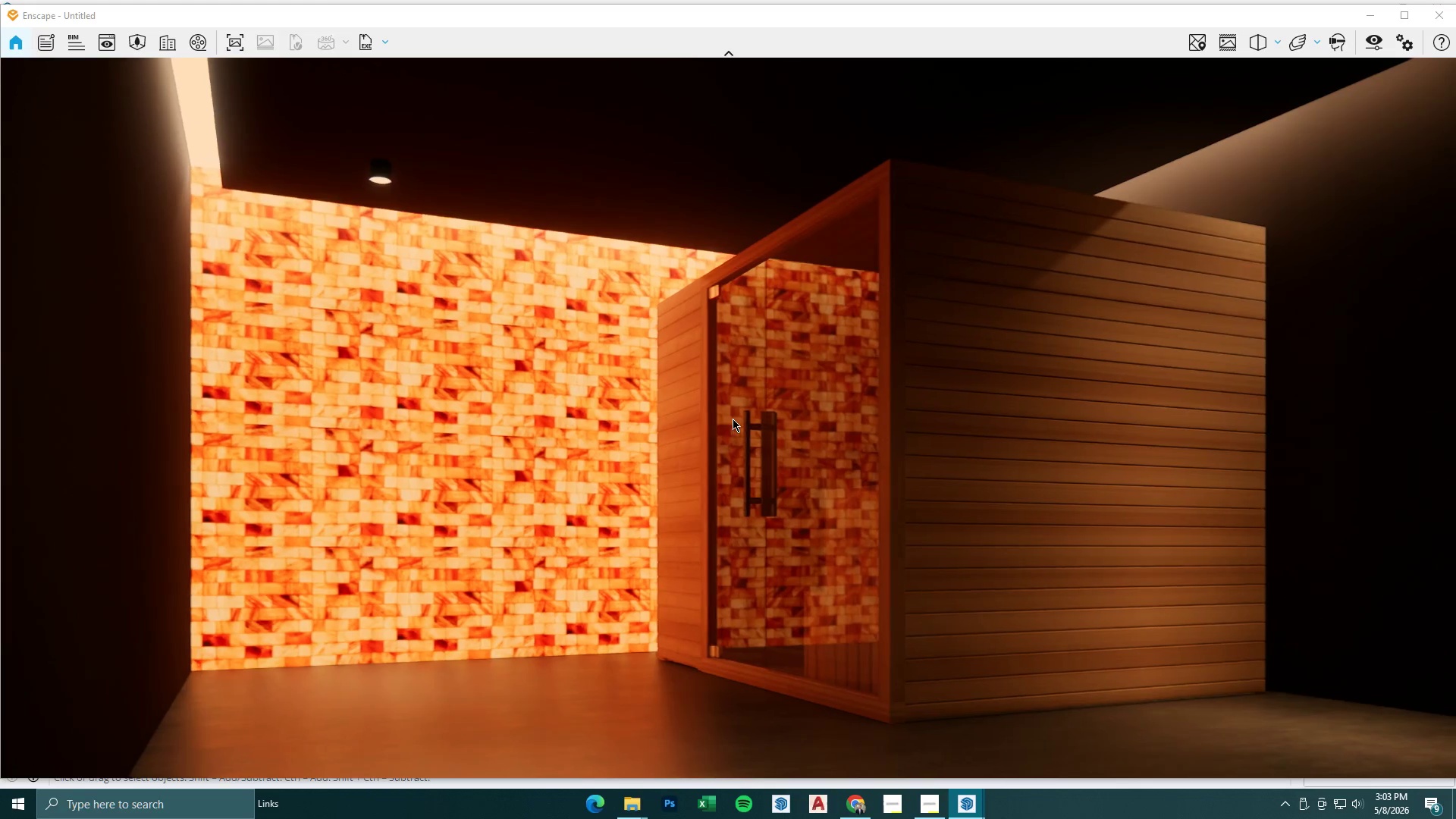 
type(sdw)
 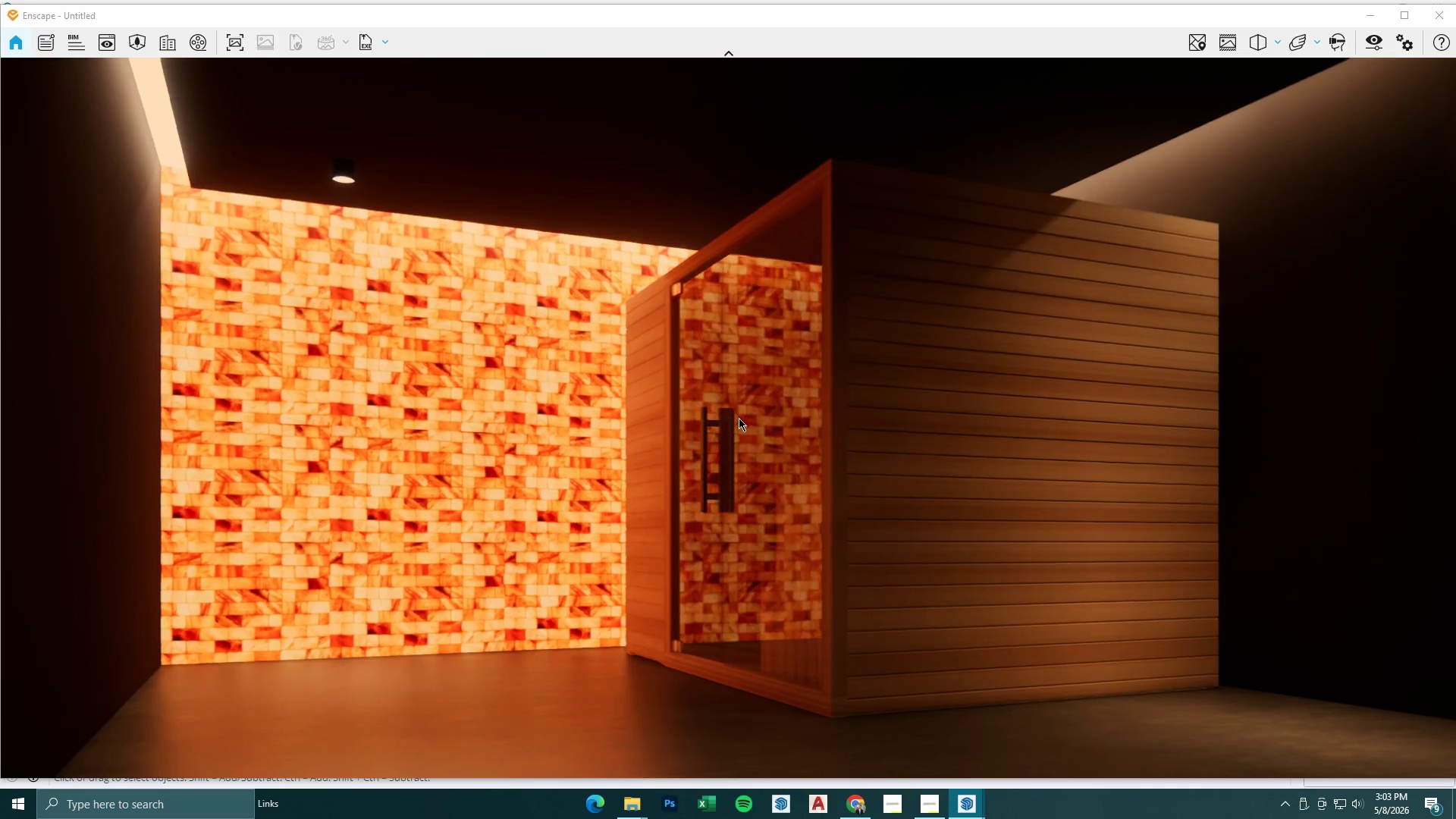 
type(aws)
 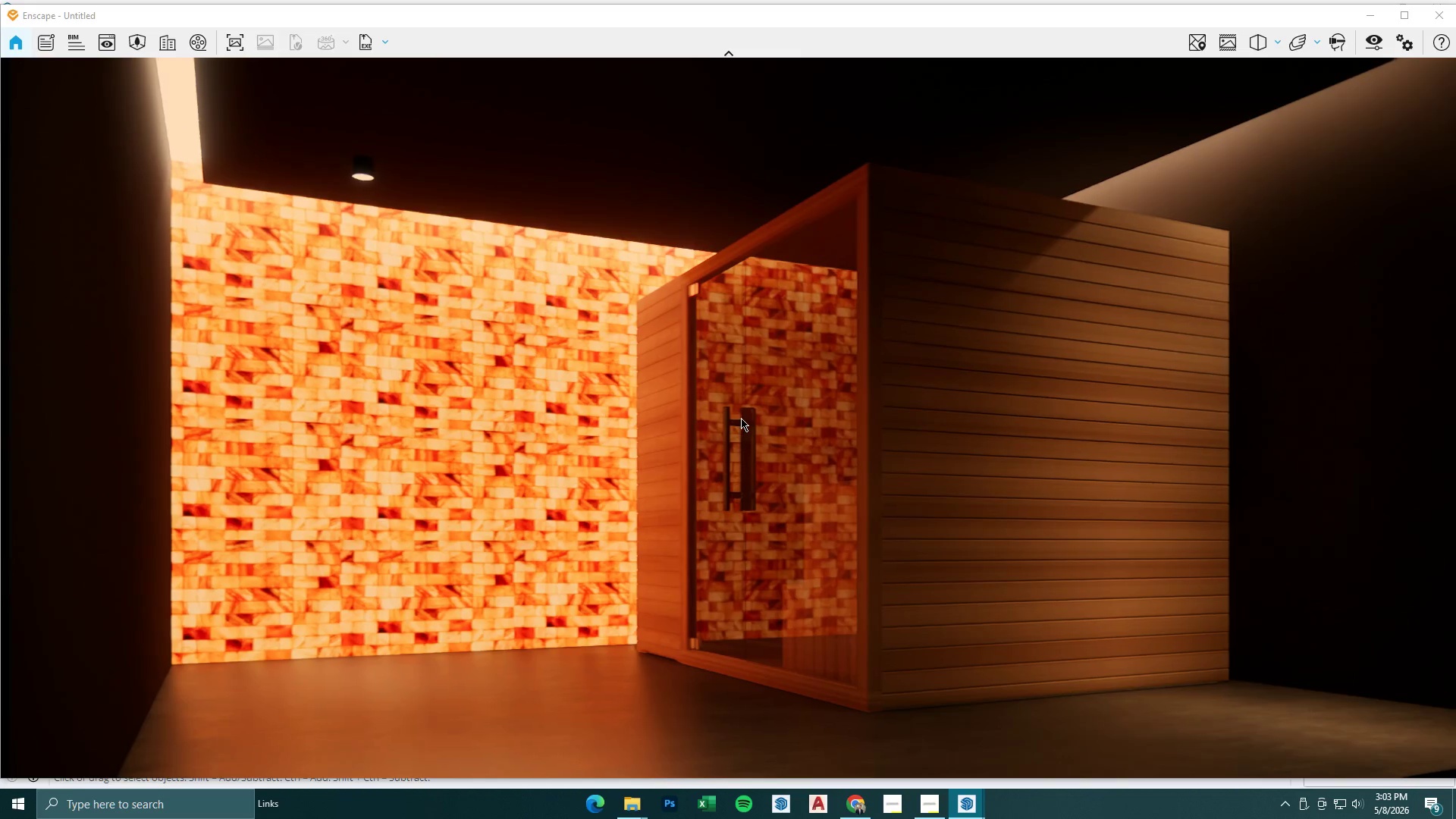 
type(aws)
 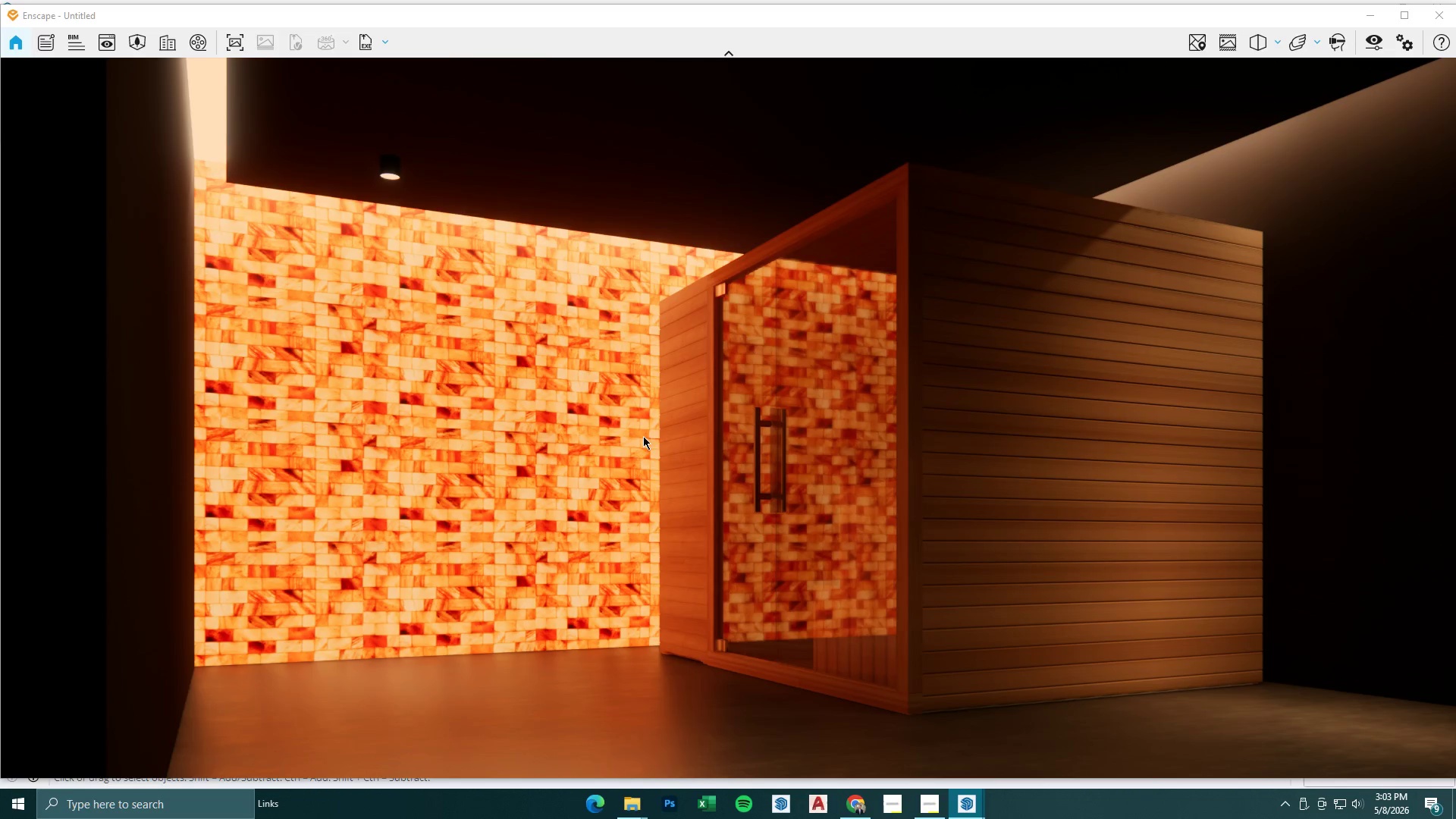 
hold_key(key=W, duration=0.8)
 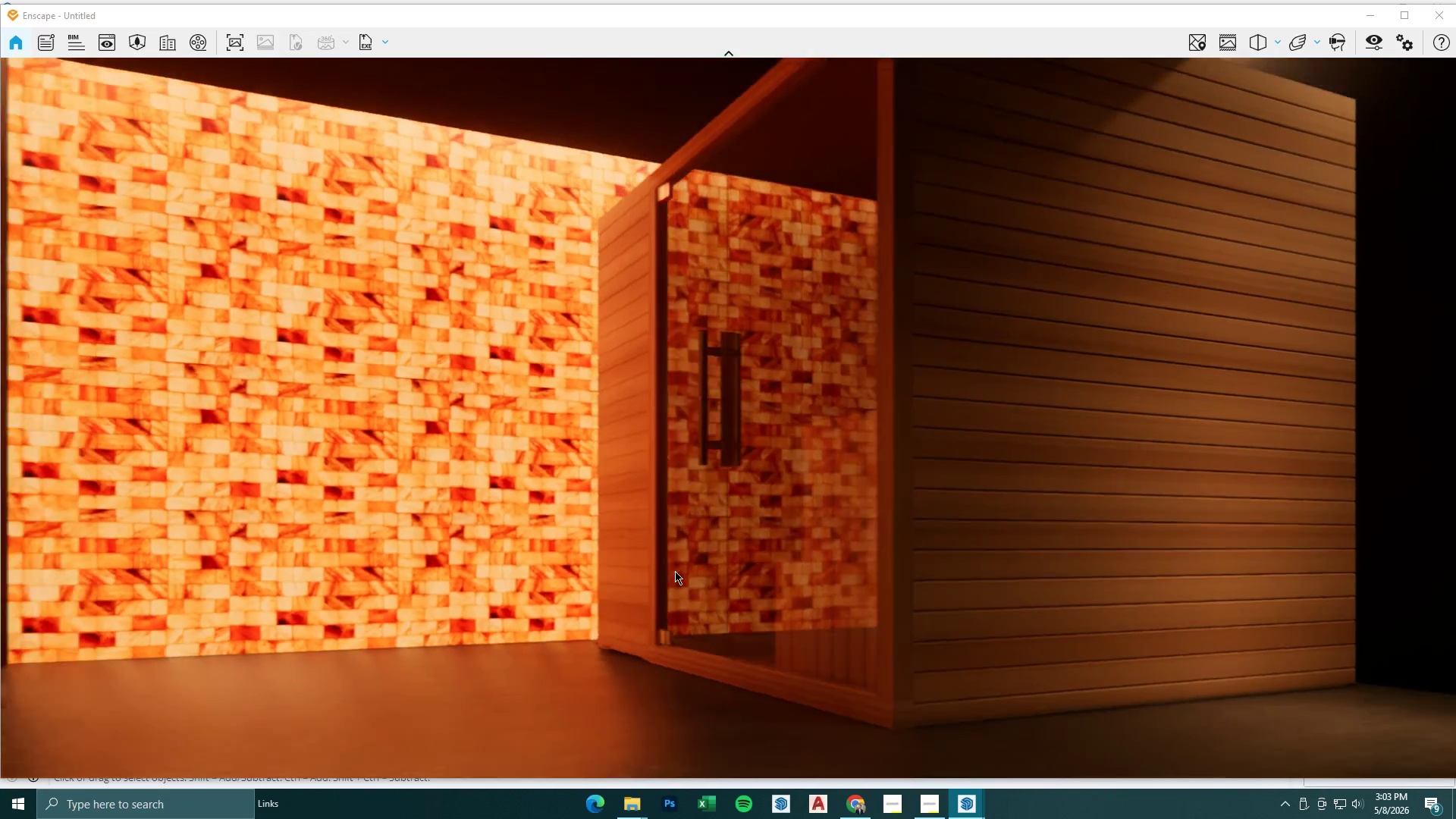 
type(dqaesesw)
 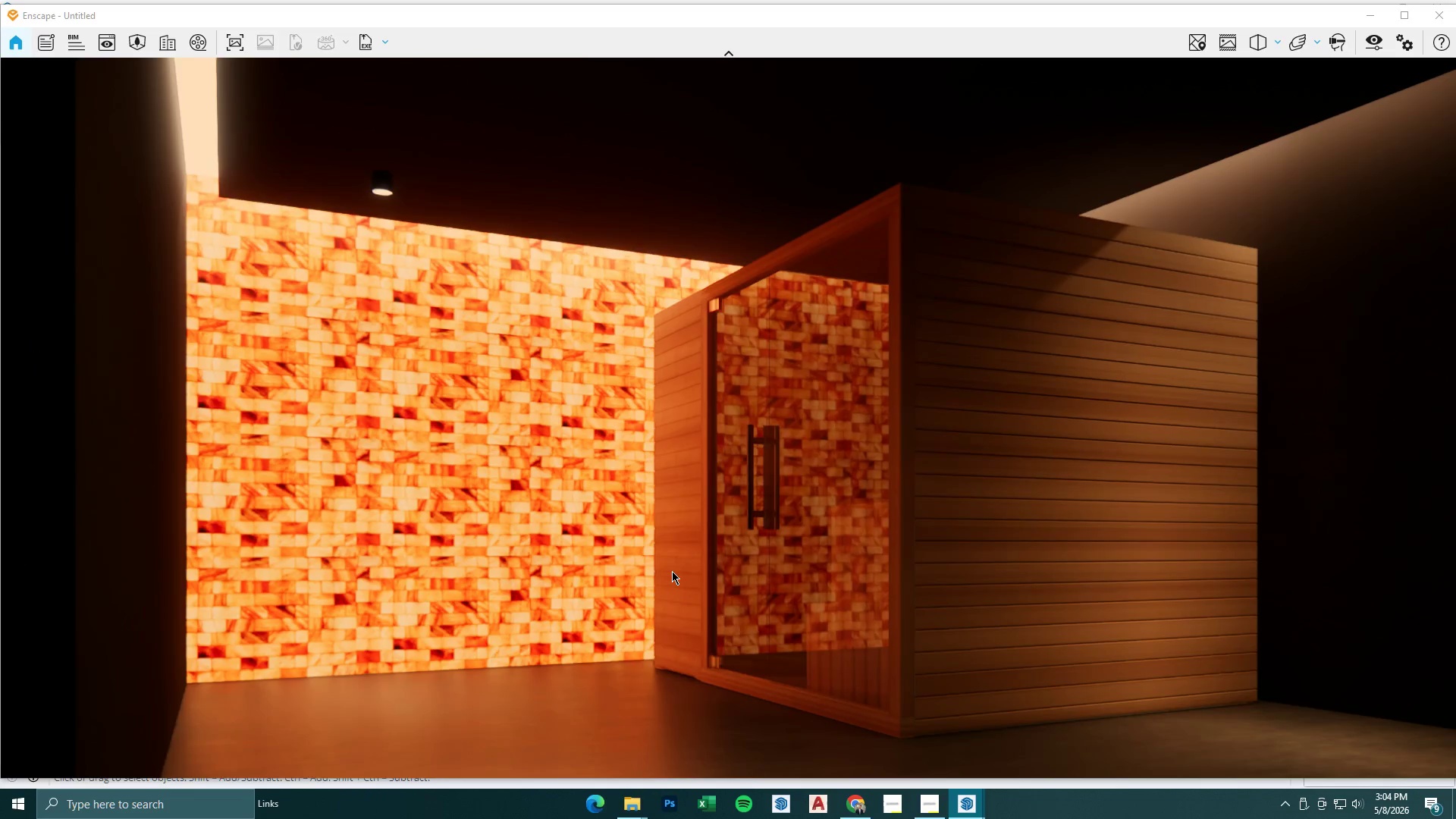 
key(Q)
 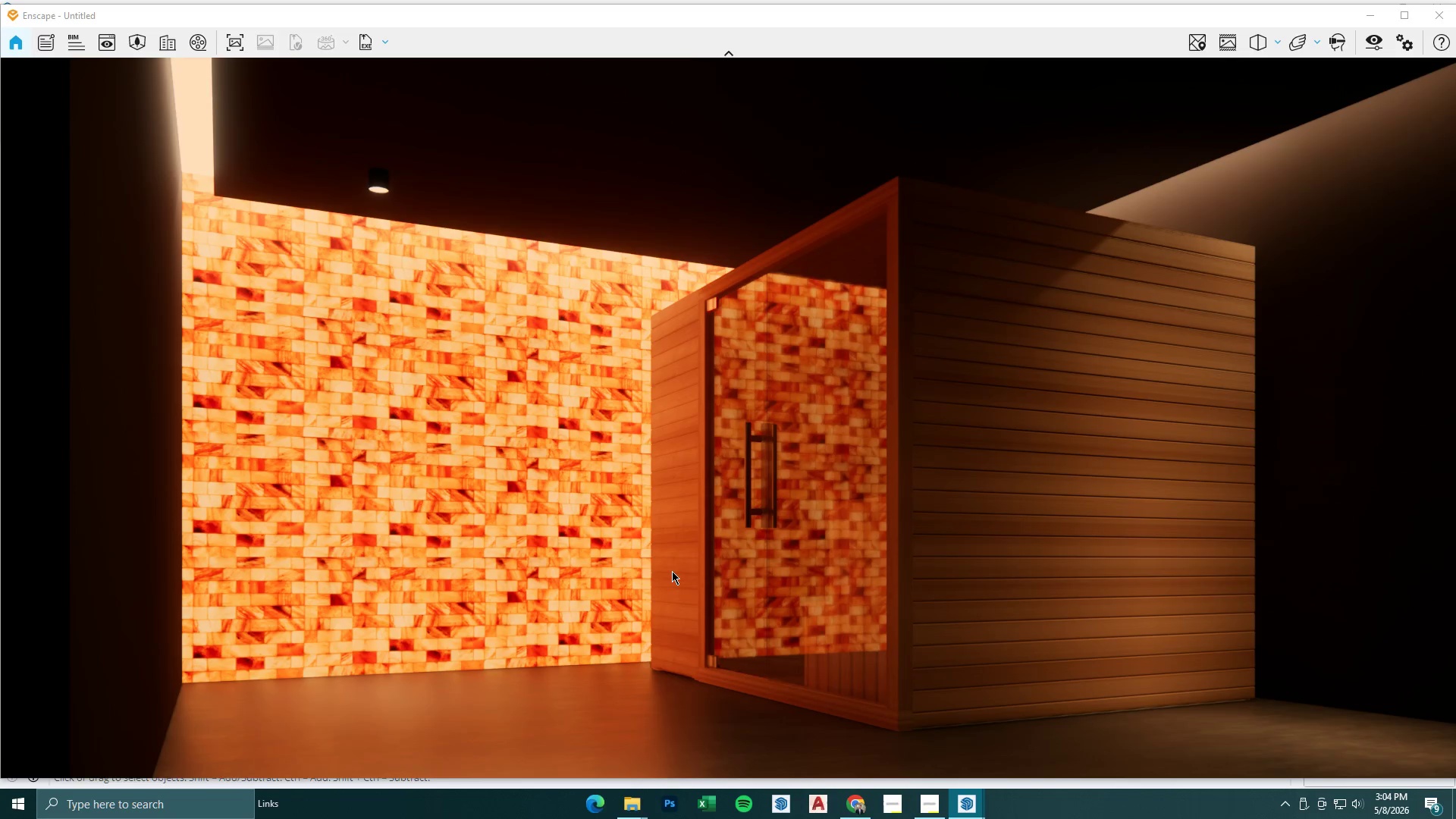 
wait(26.67)
 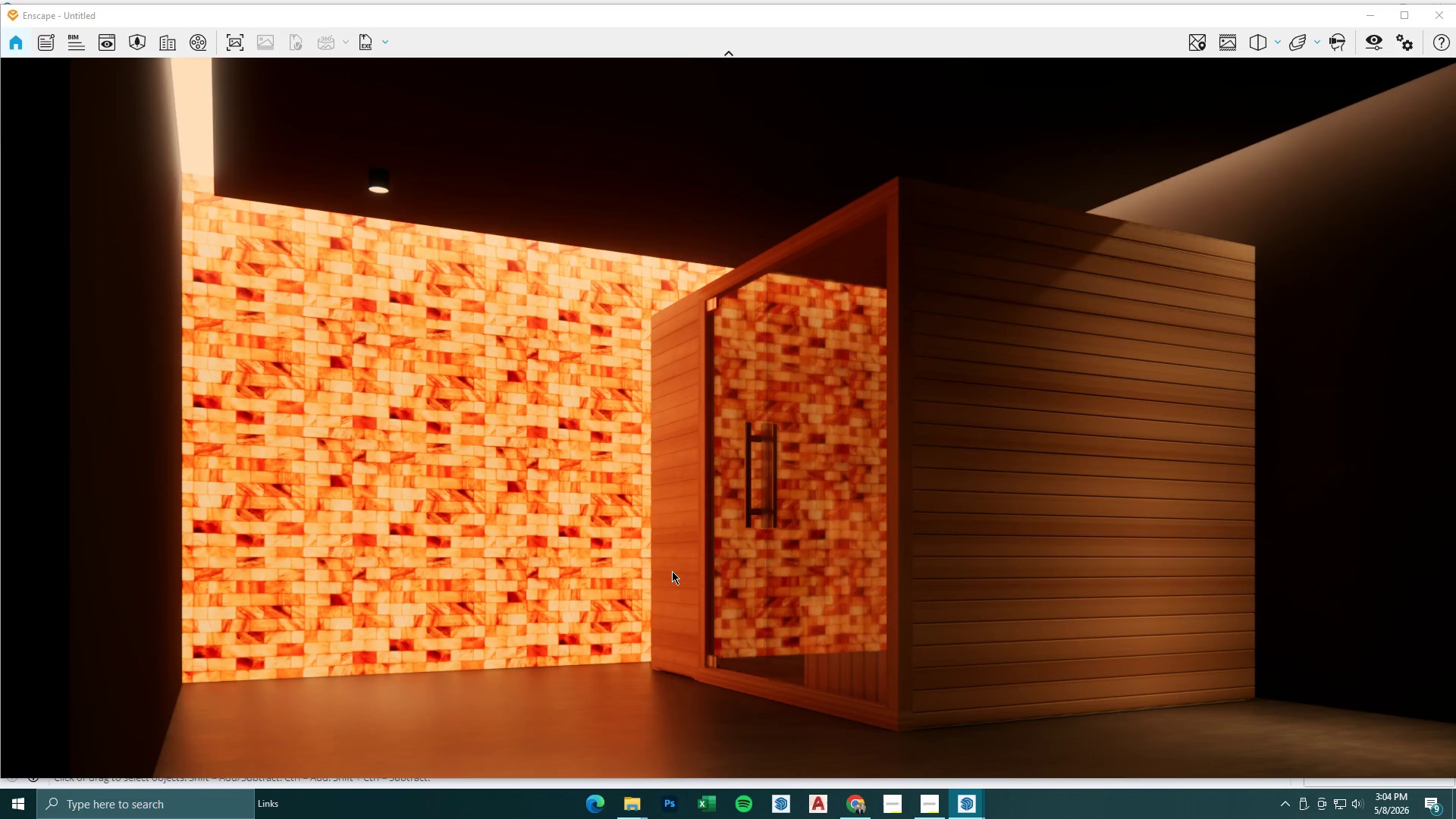 
left_click([1361, 14])
 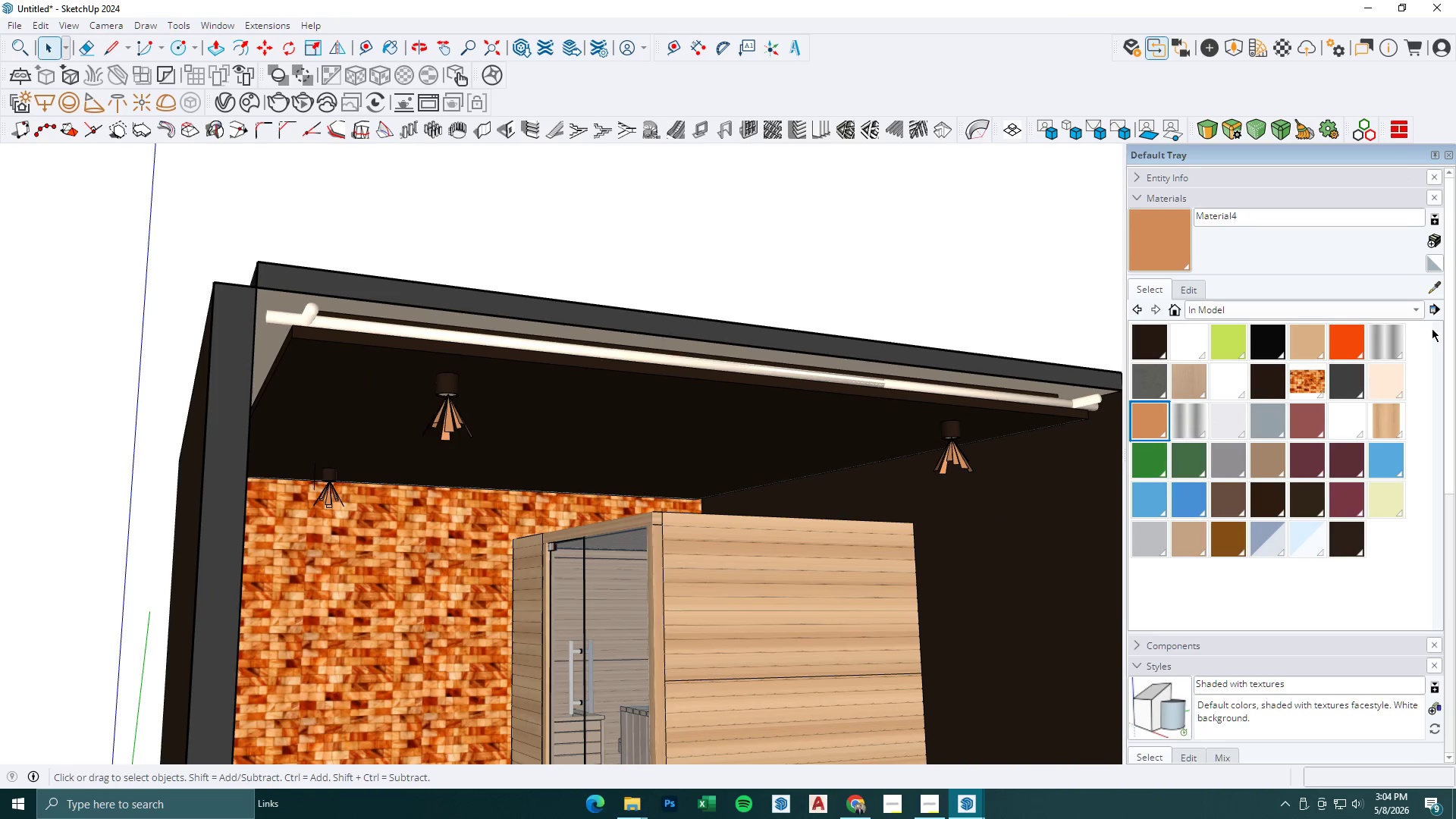 
left_click([1432, 288])
 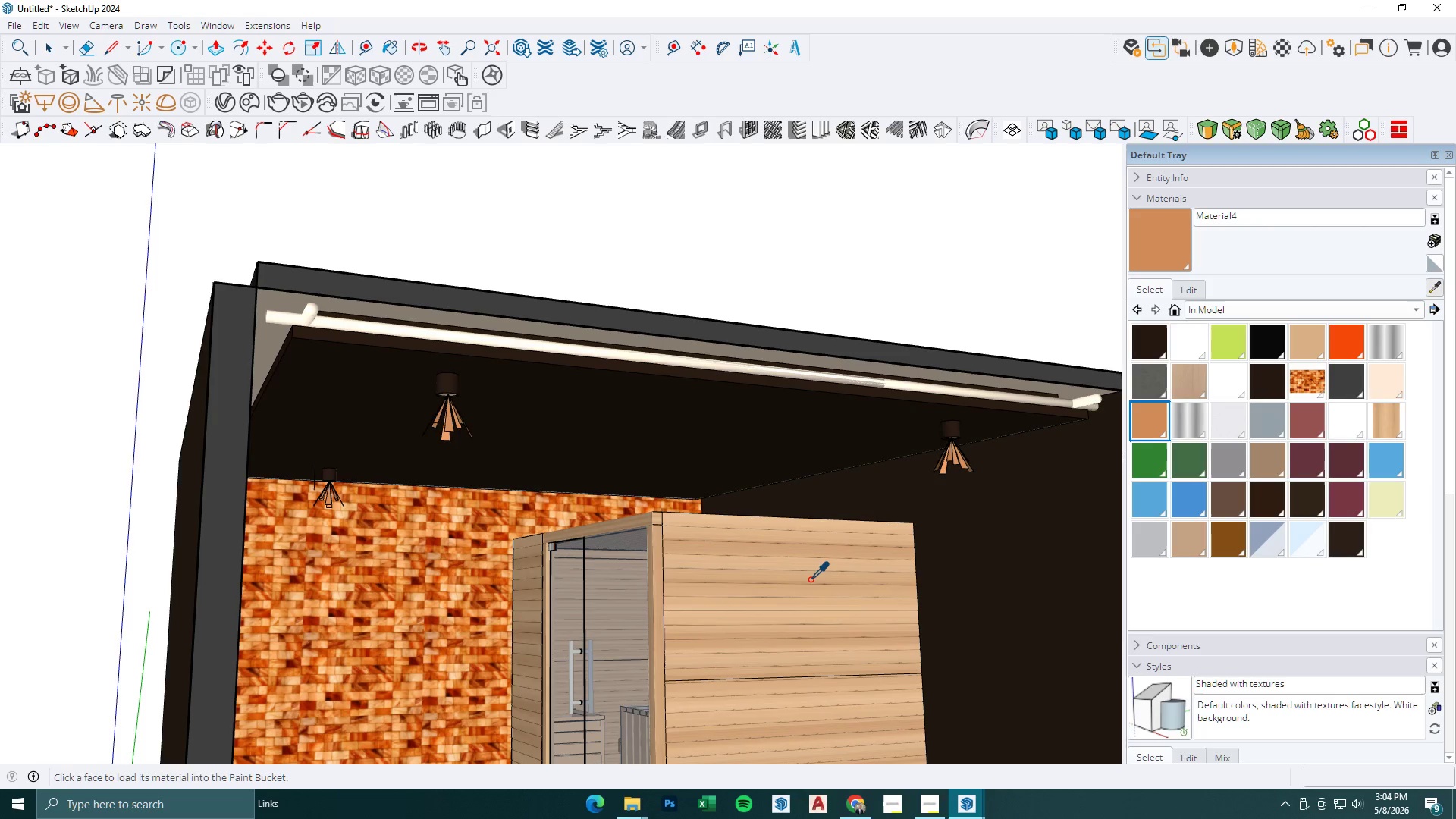 
left_click([786, 579])
 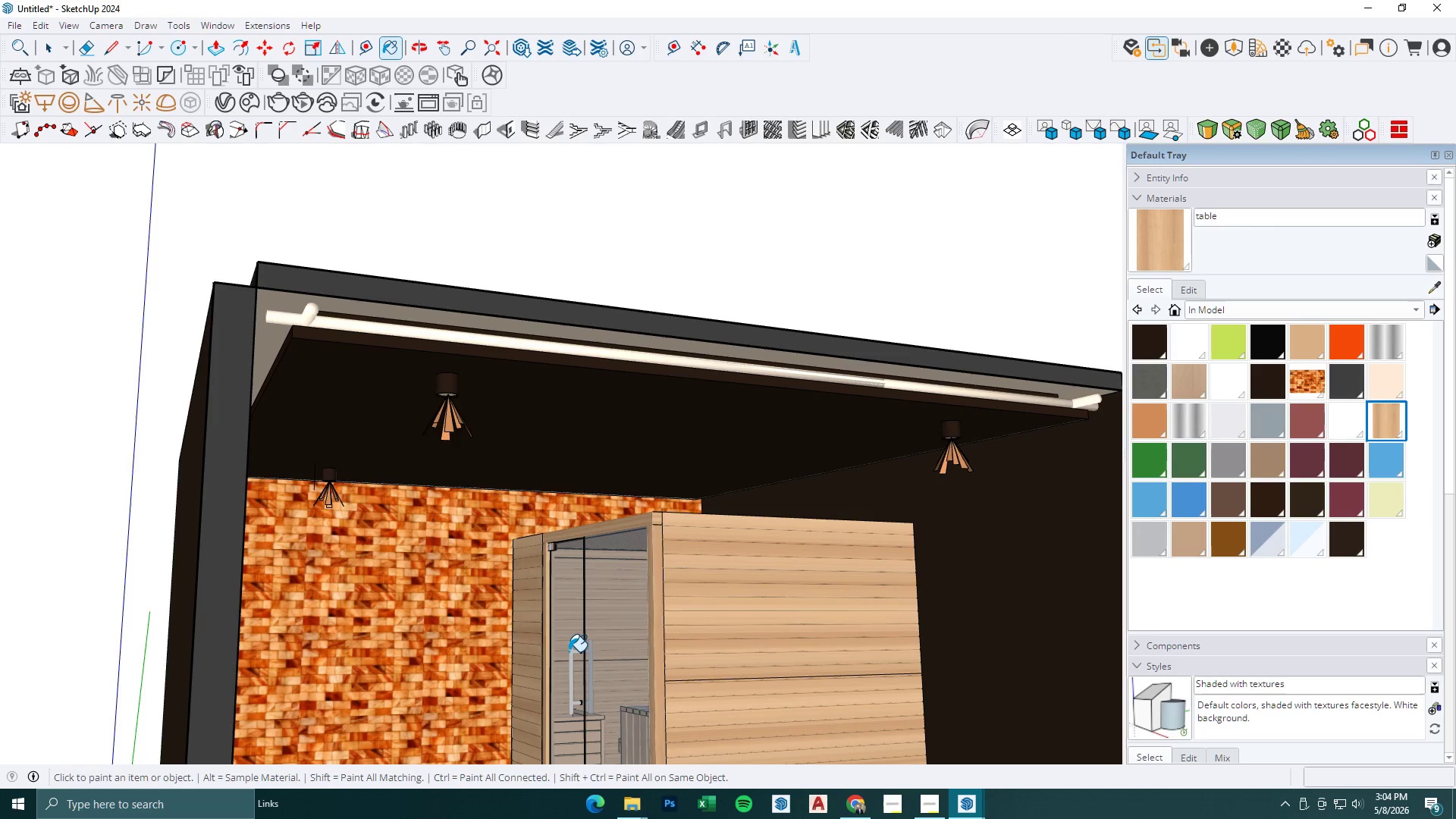 
wait(5.42)
 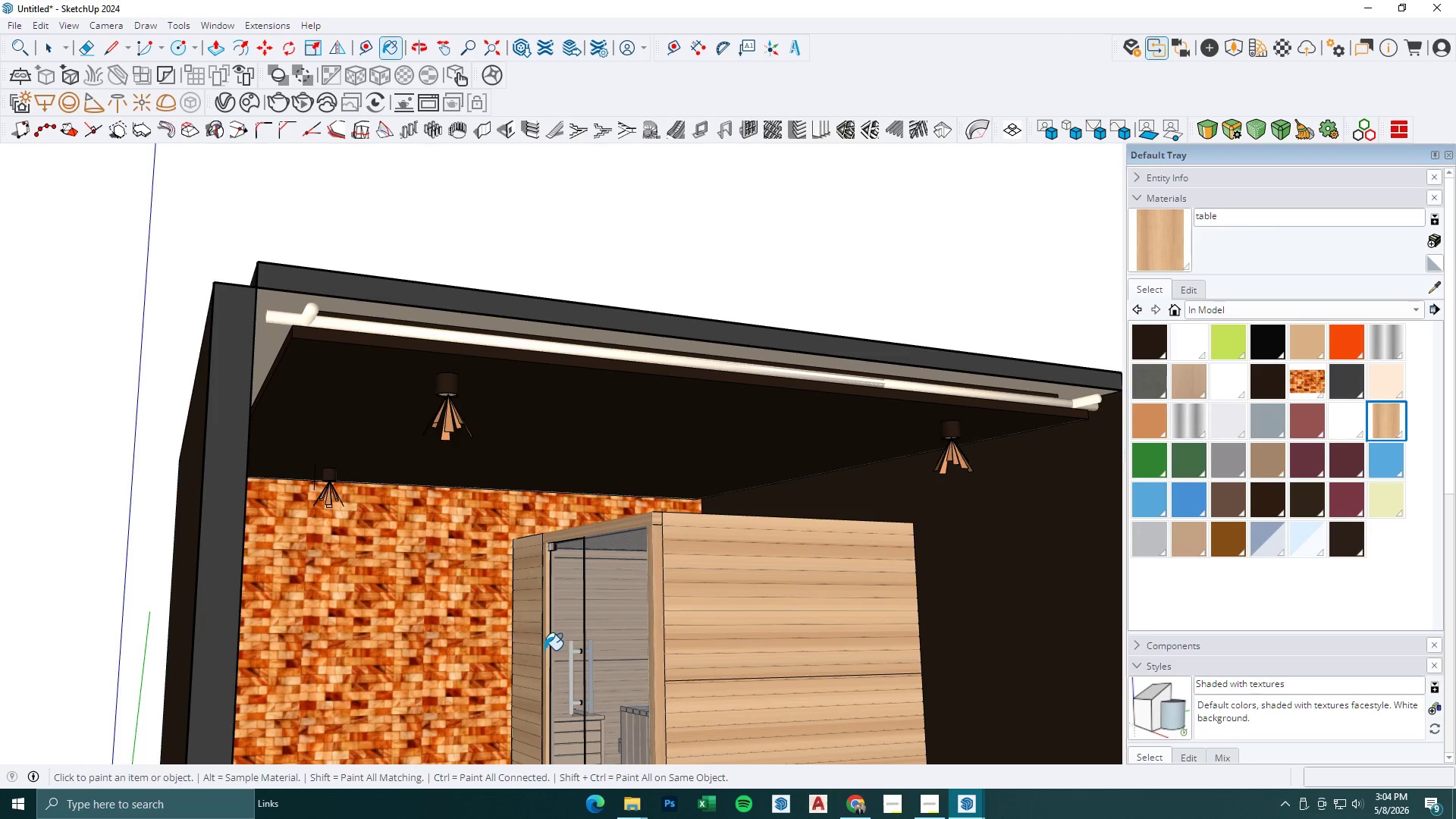 
double_click([1193, 285])
 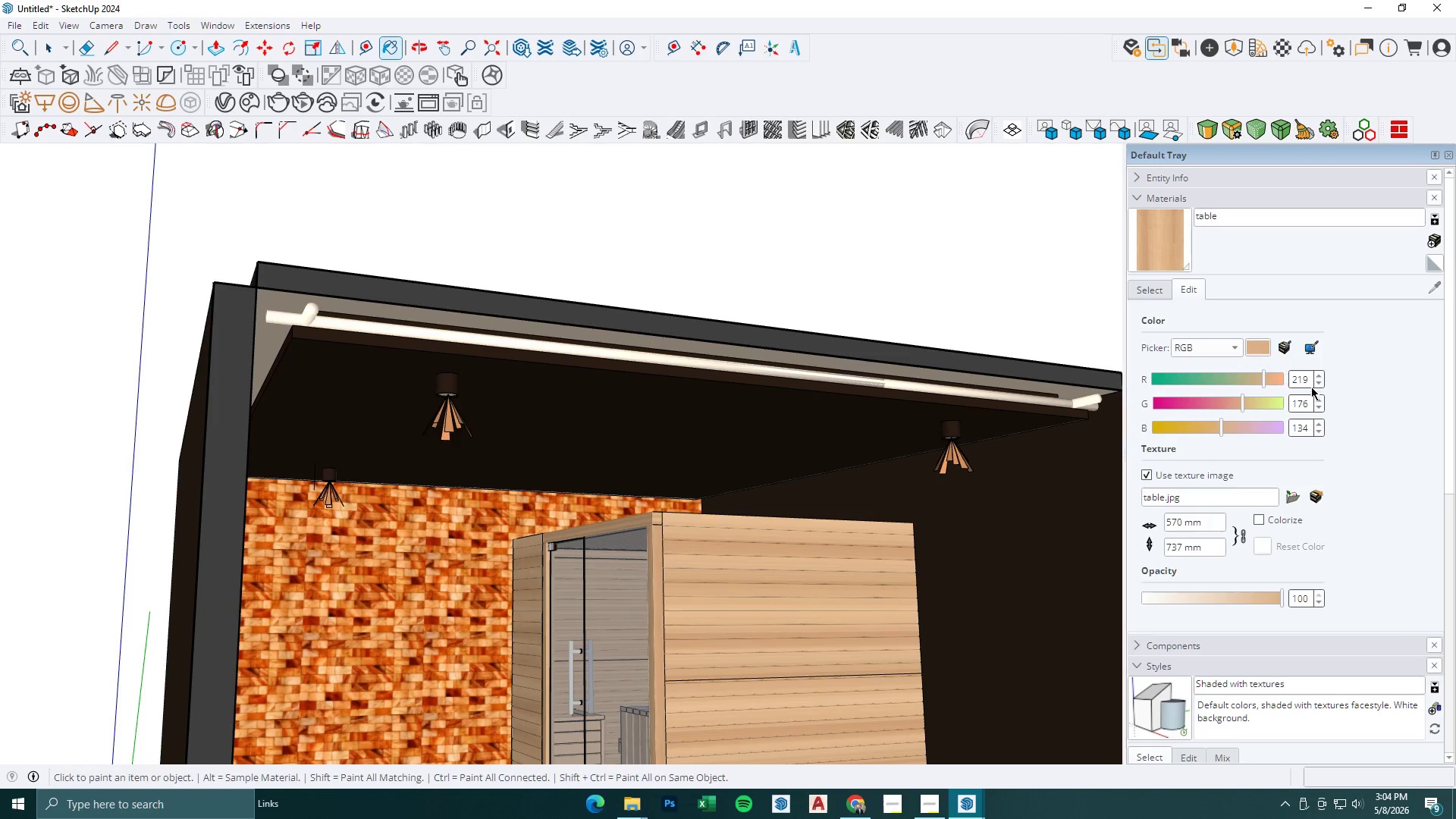 
left_click_drag(start_coordinate=[1310, 379], to_coordinate=[1235, 378])
 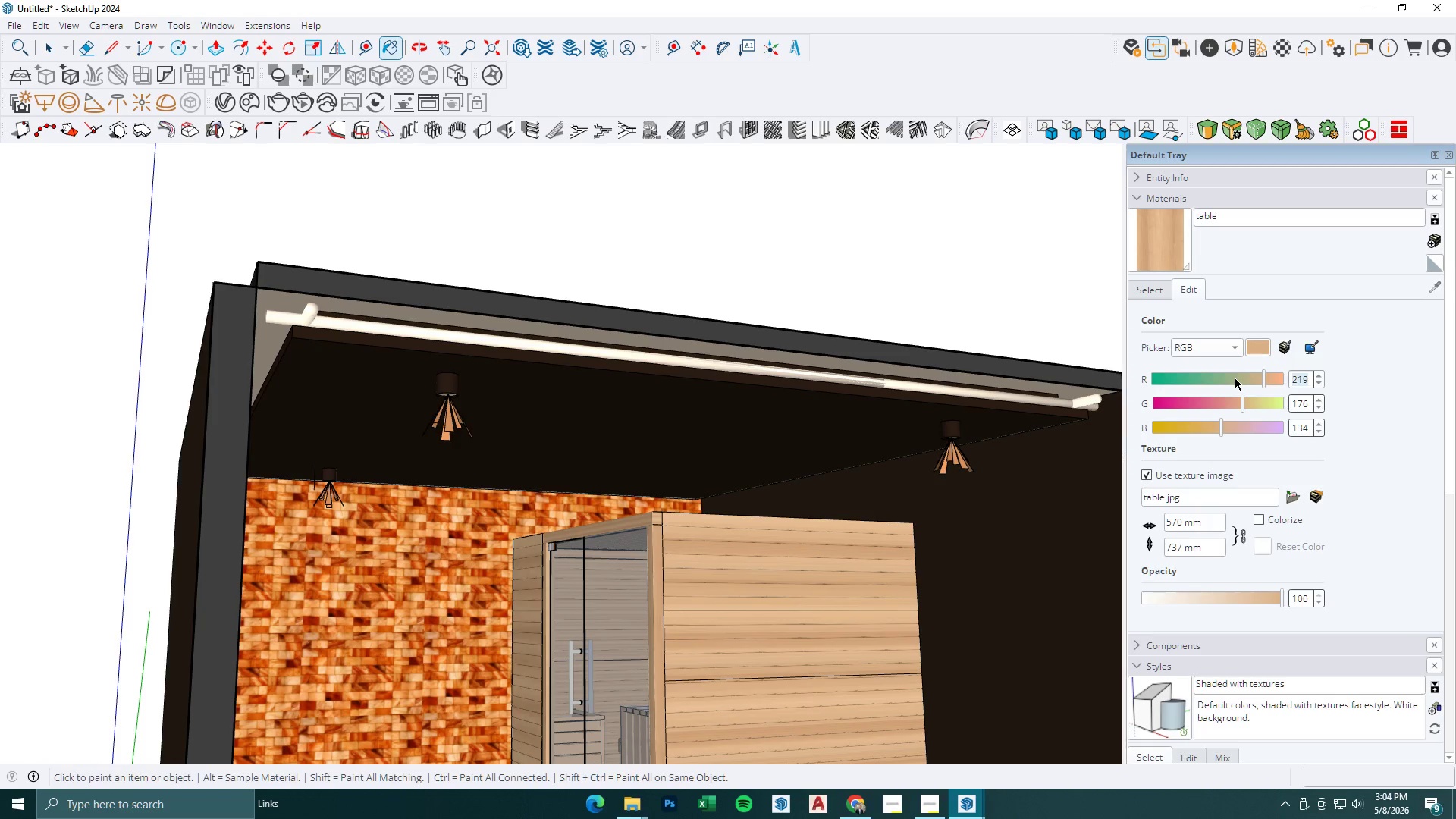 
key(Numpad1)
 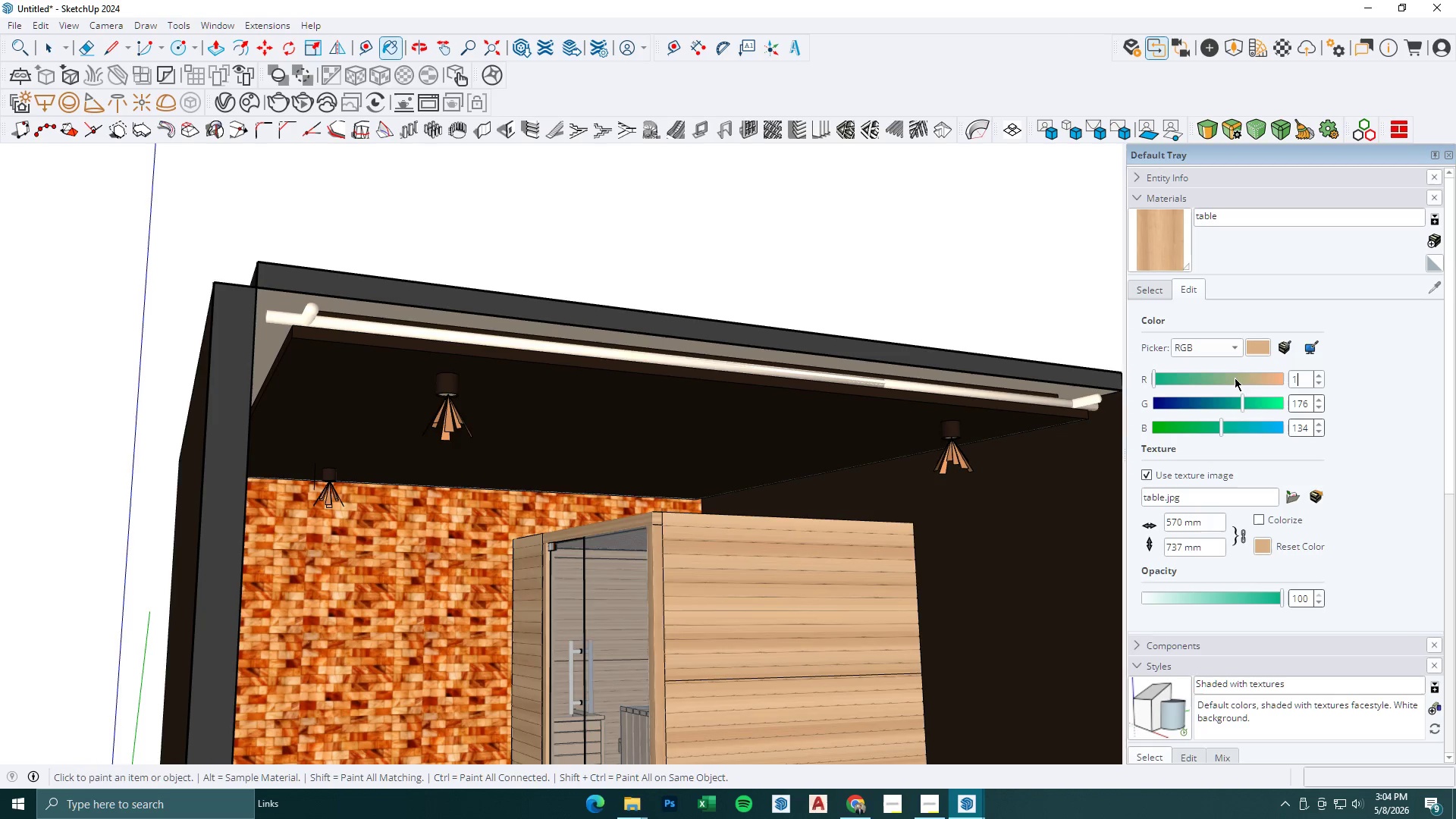 
key(Numpad4)
 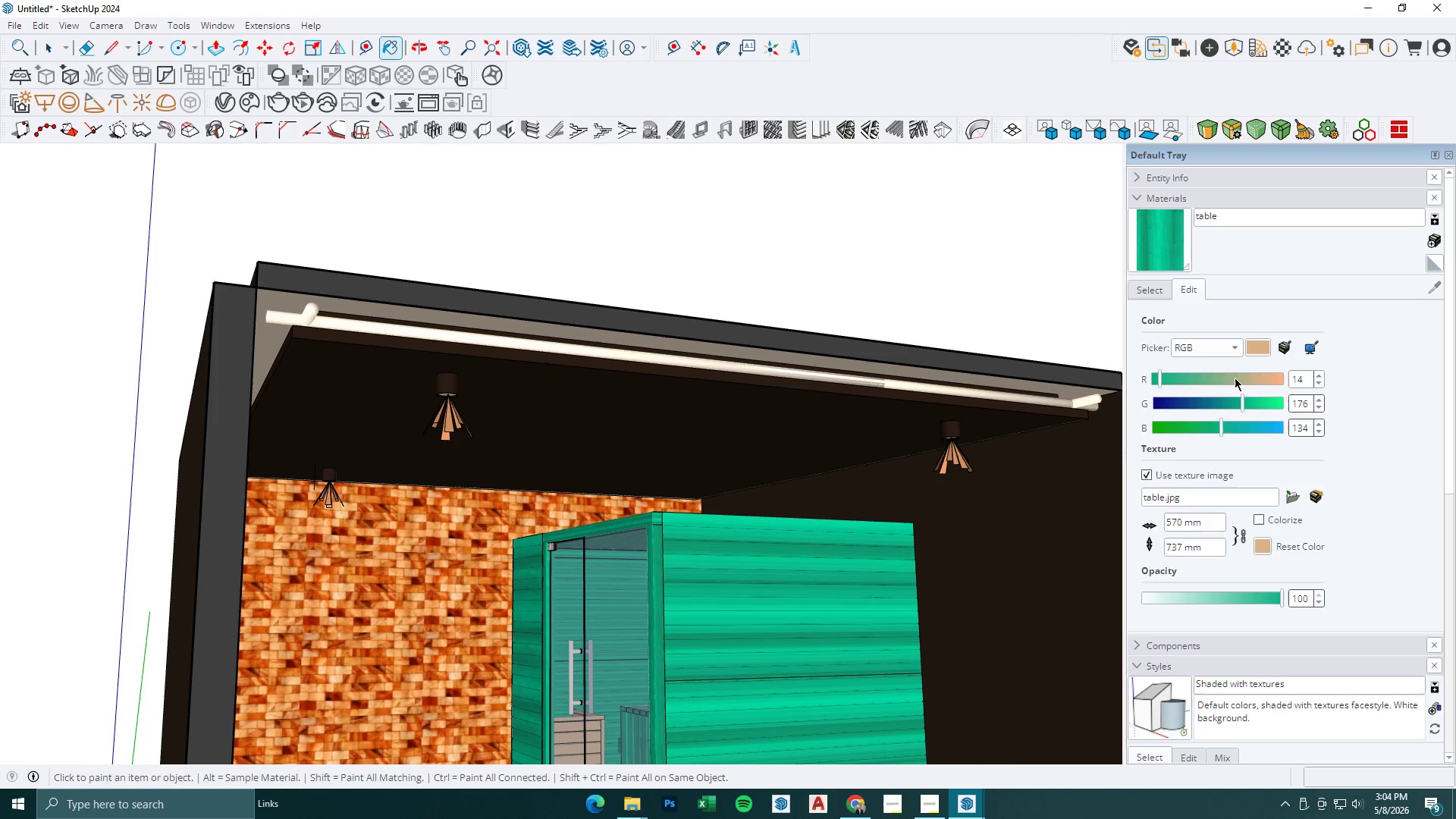 
key(Numpad8)
 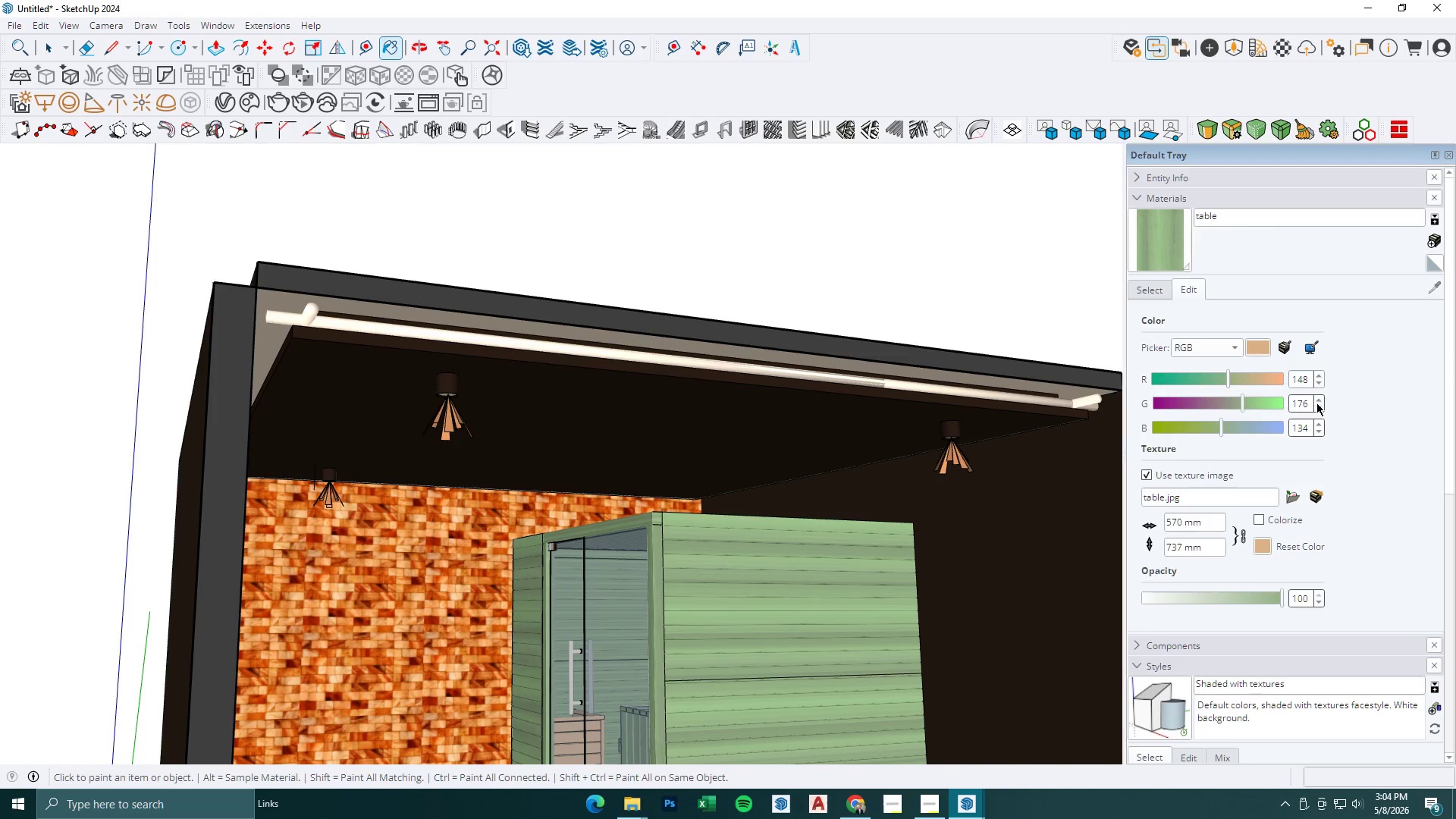 
left_click_drag(start_coordinate=[1310, 400], to_coordinate=[1246, 402])
 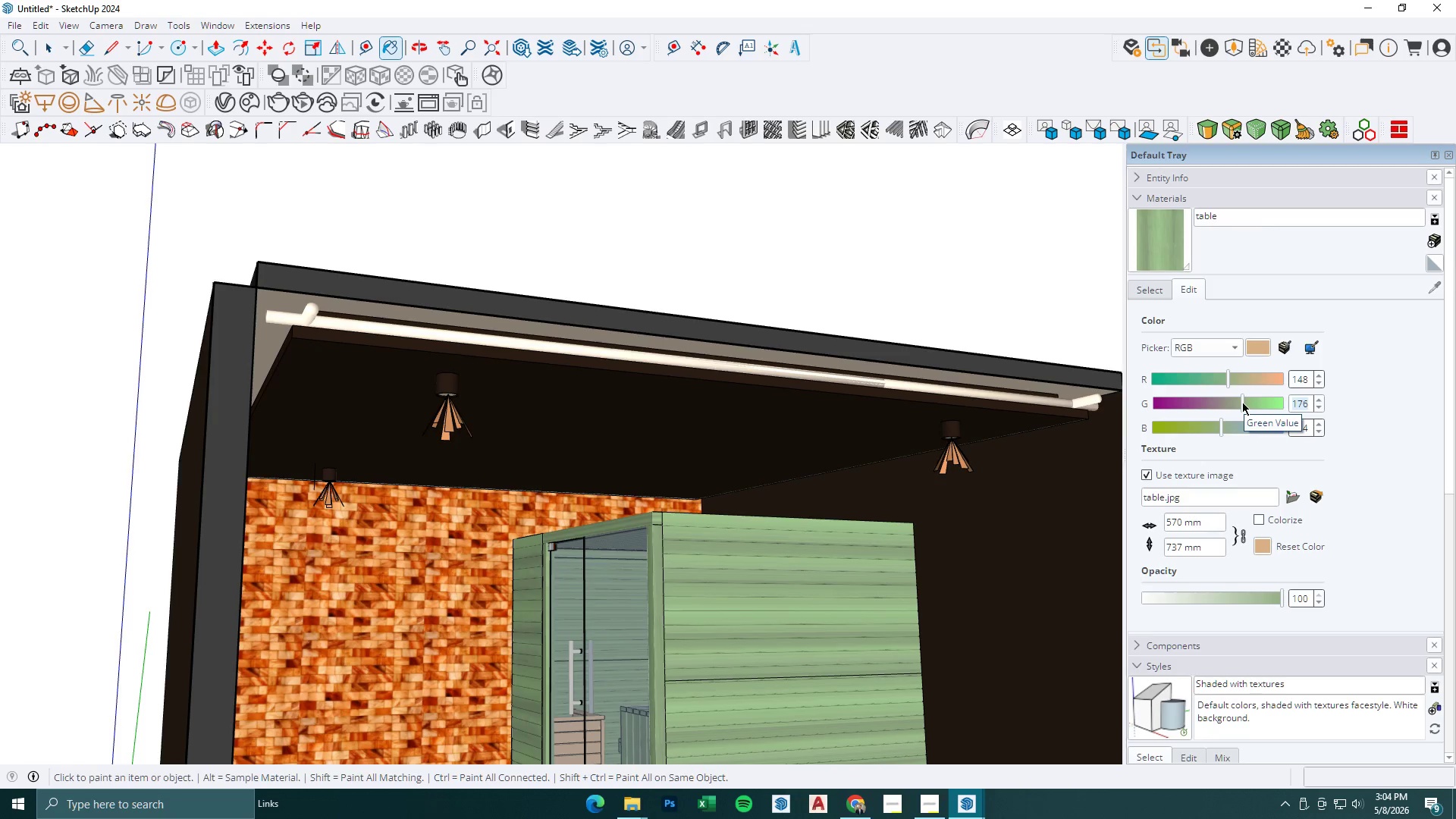 
key(Numpad9)
 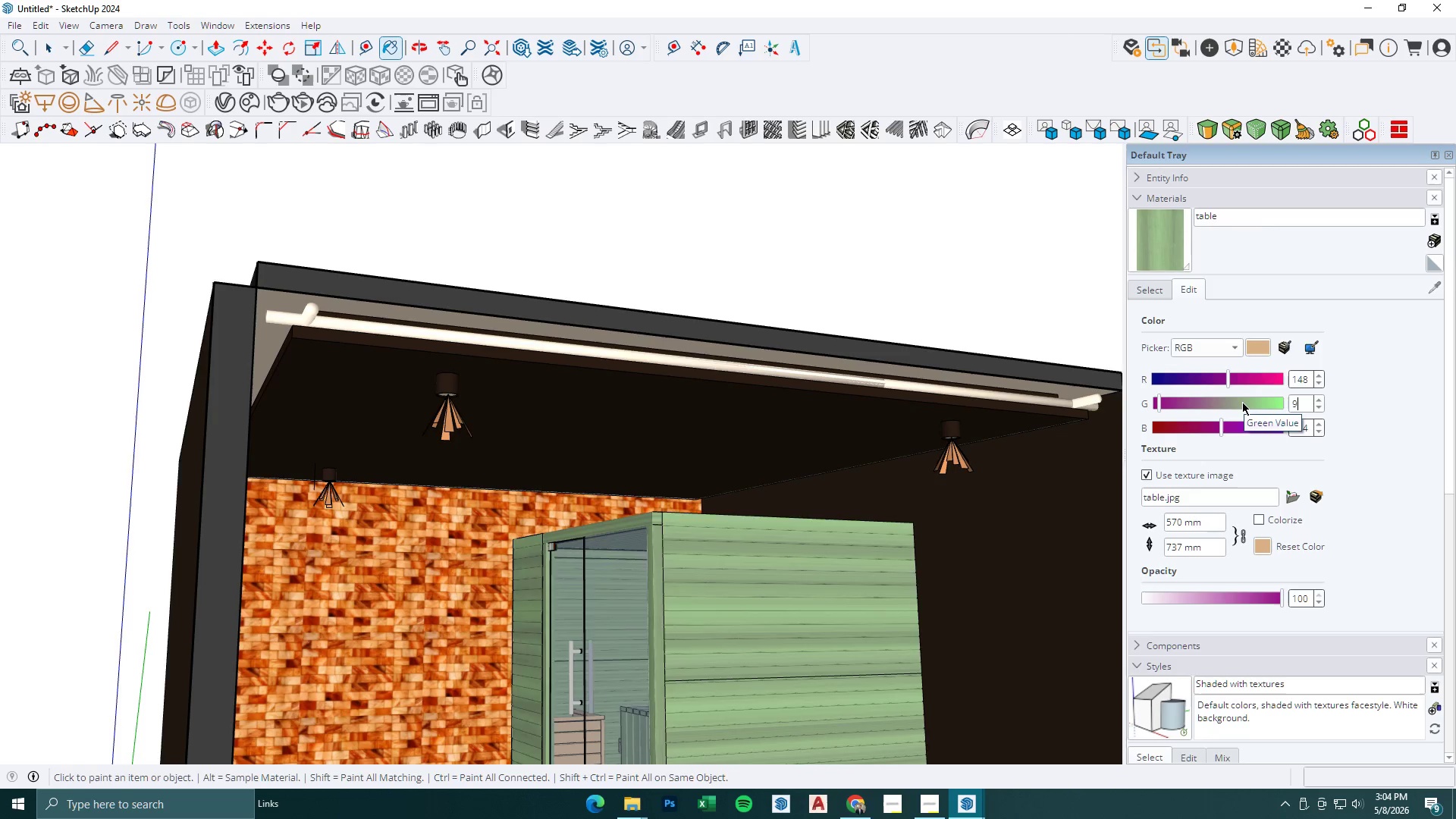 
key(Numpad4)
 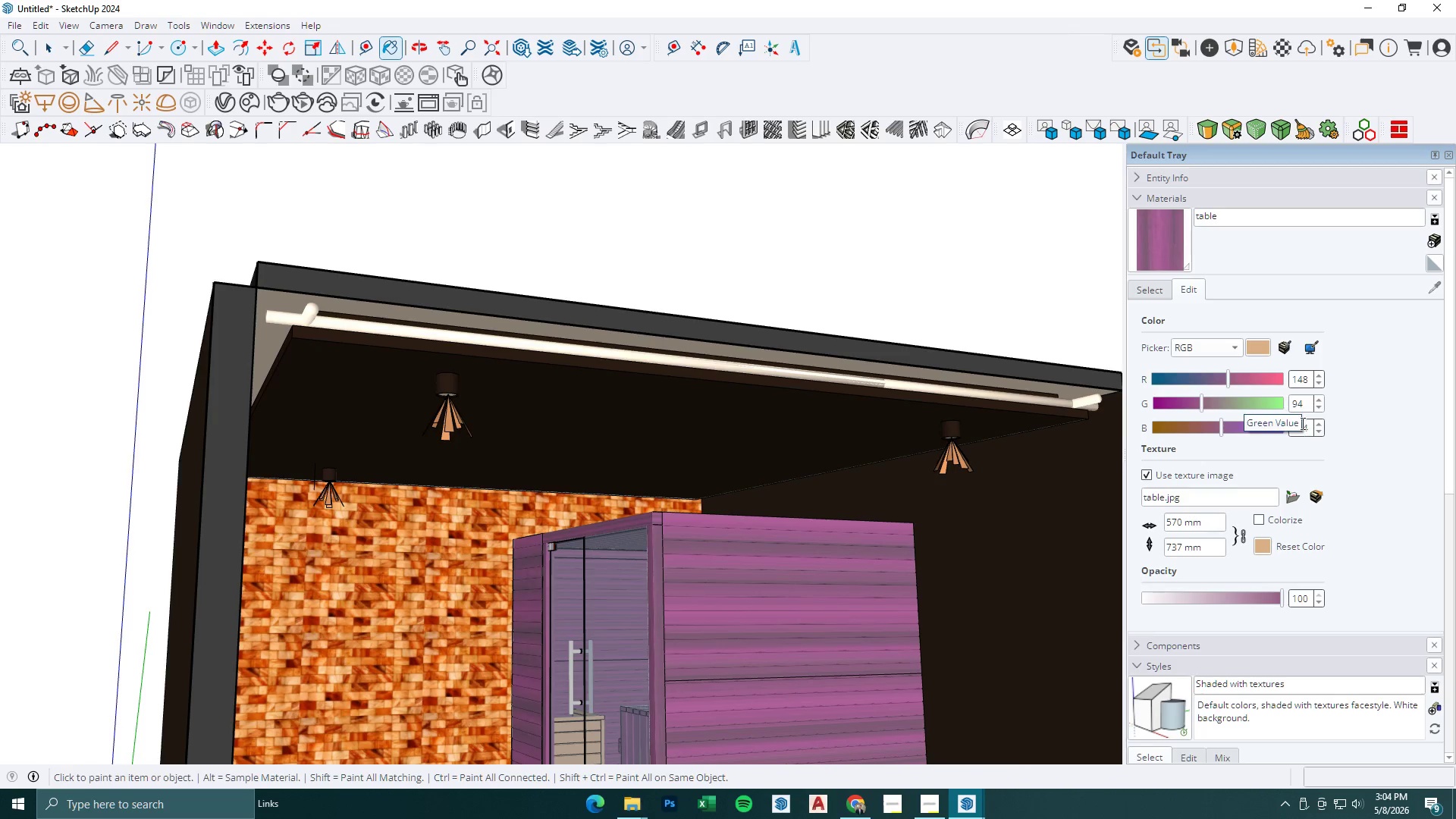 
left_click_drag(start_coordinate=[1310, 424], to_coordinate=[1277, 424])
 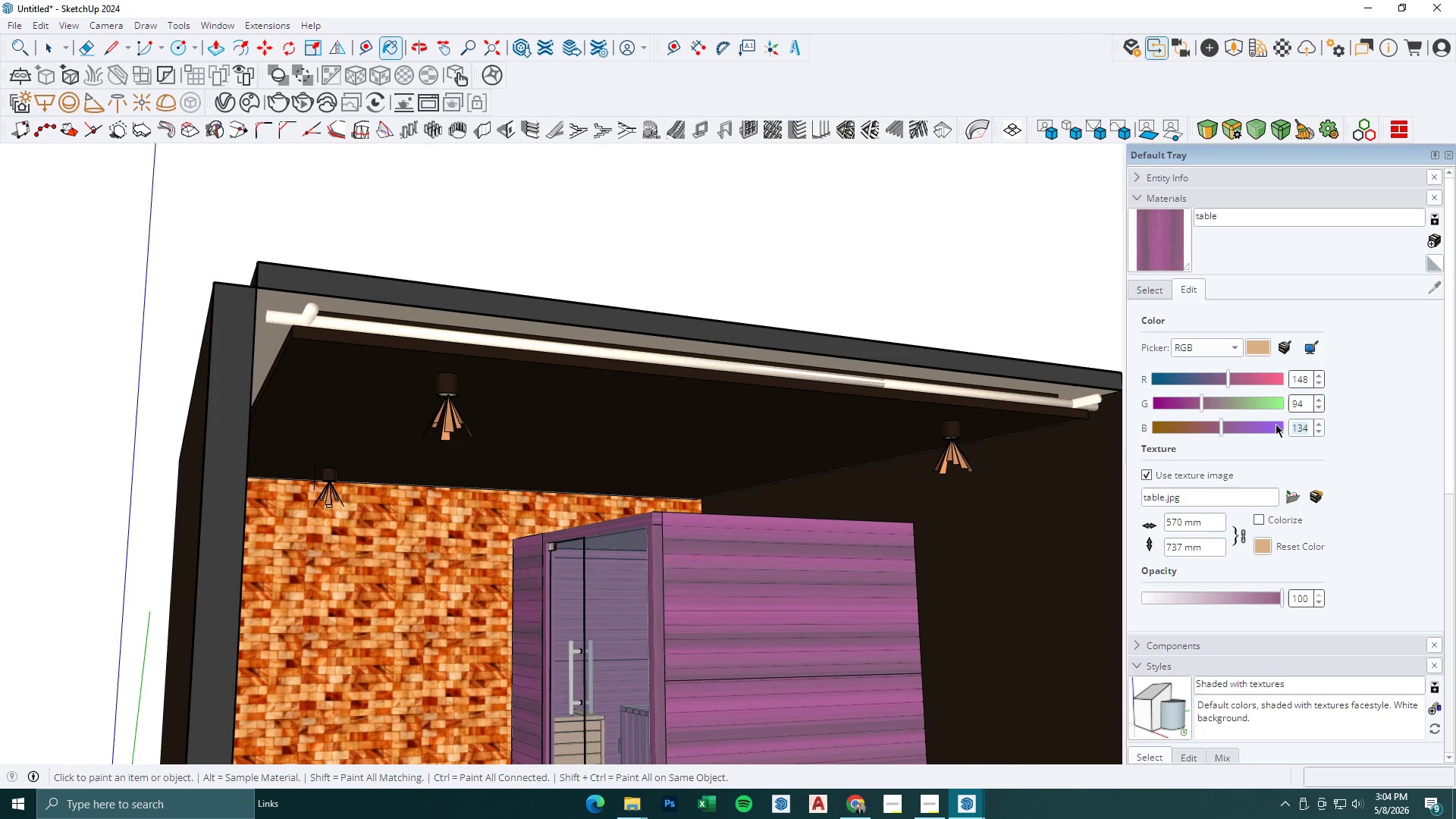 
key(Numpad5)
 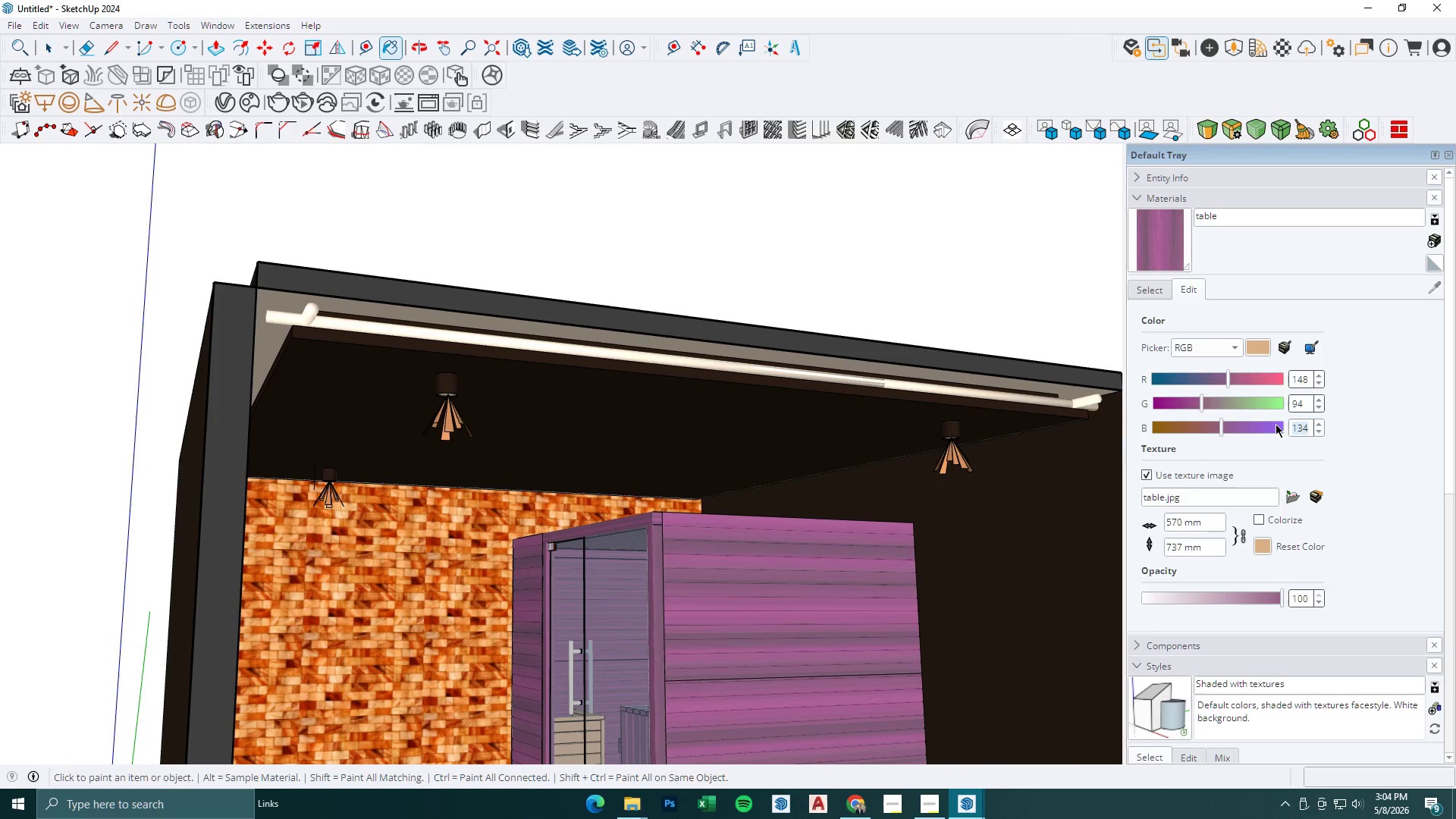 
key(Numpad6)
 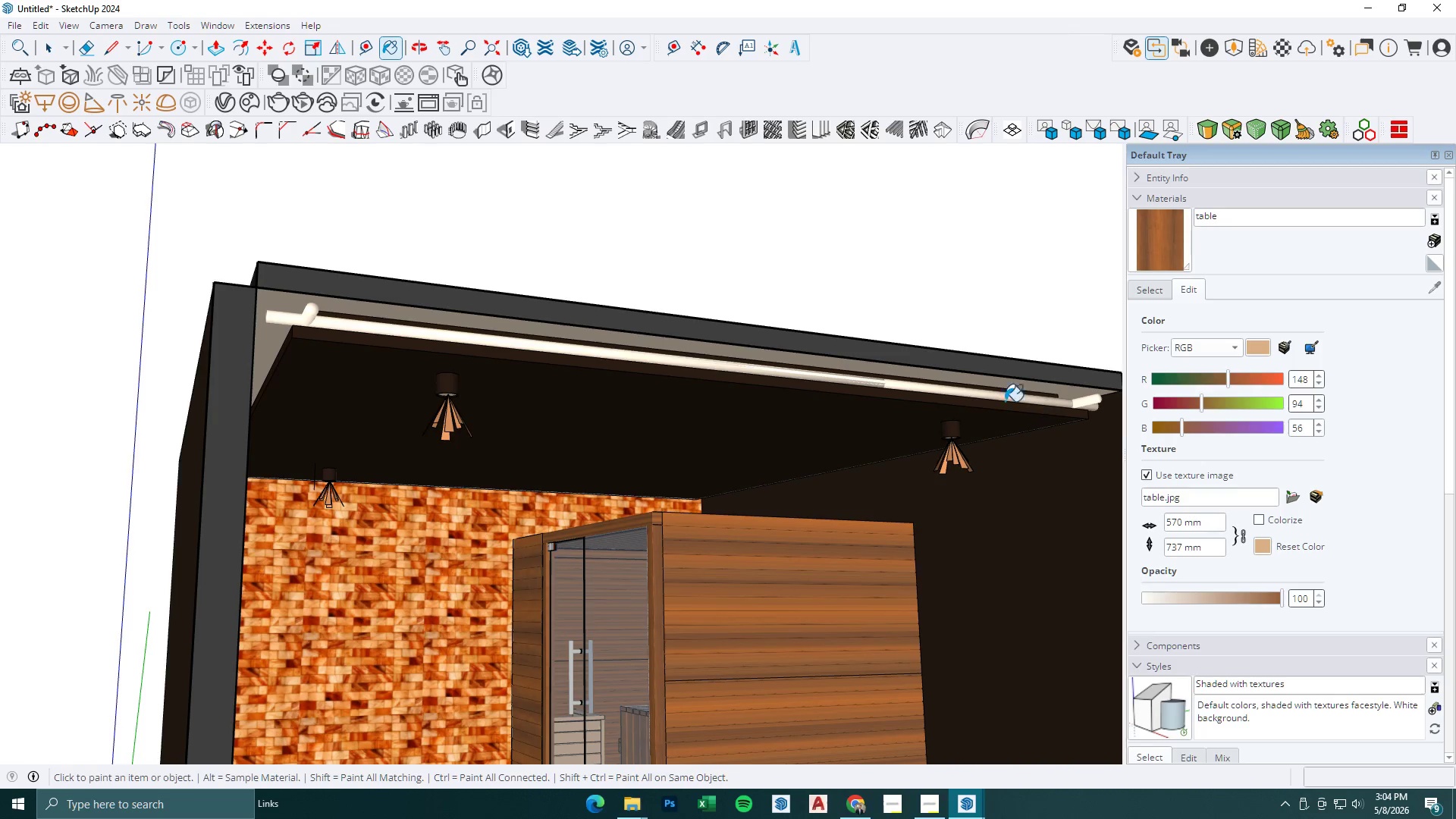 
scroll: coordinate [634, 516], scroll_direction: up, amount: 24.0
 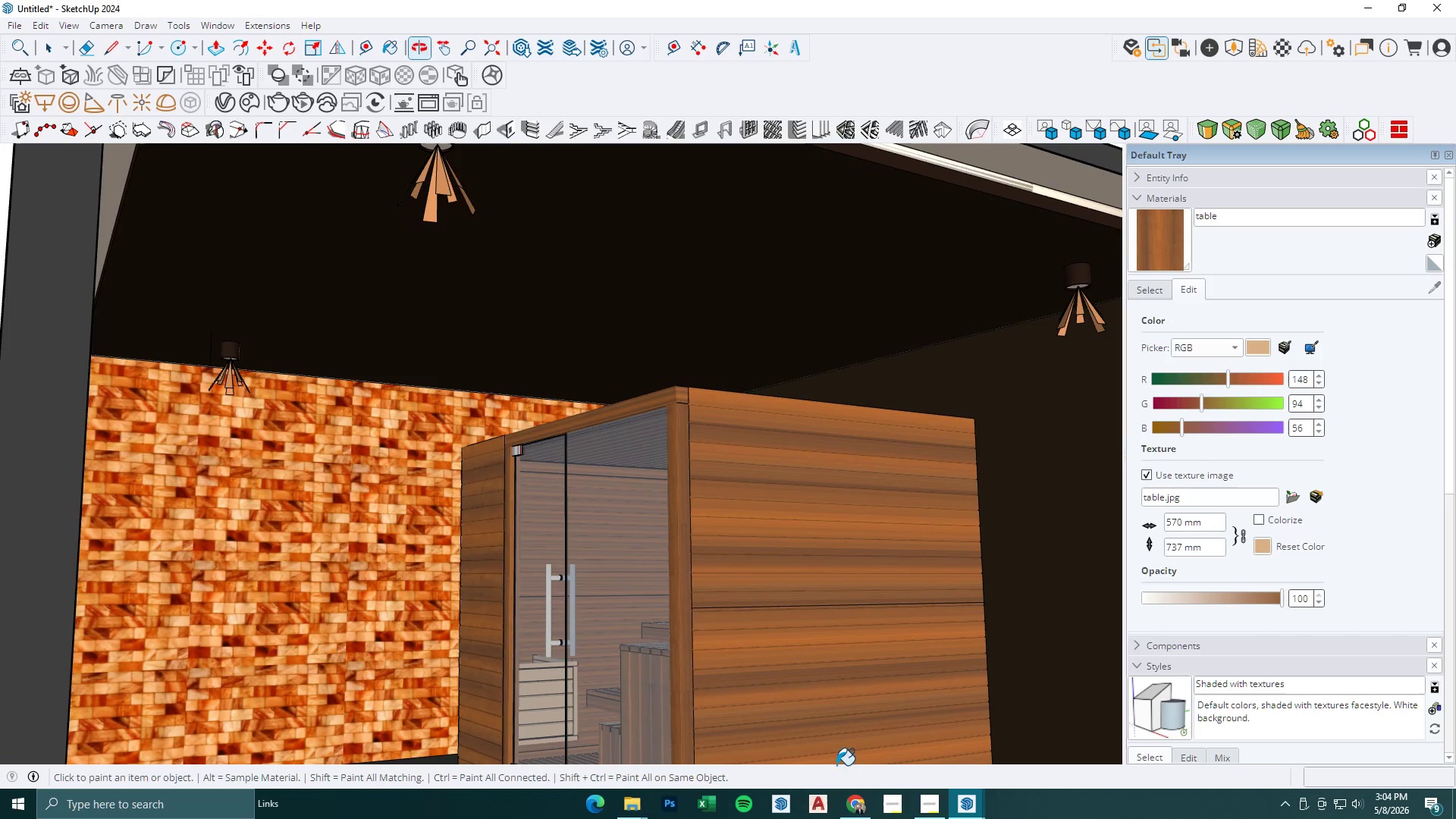 
left_click([968, 805])
 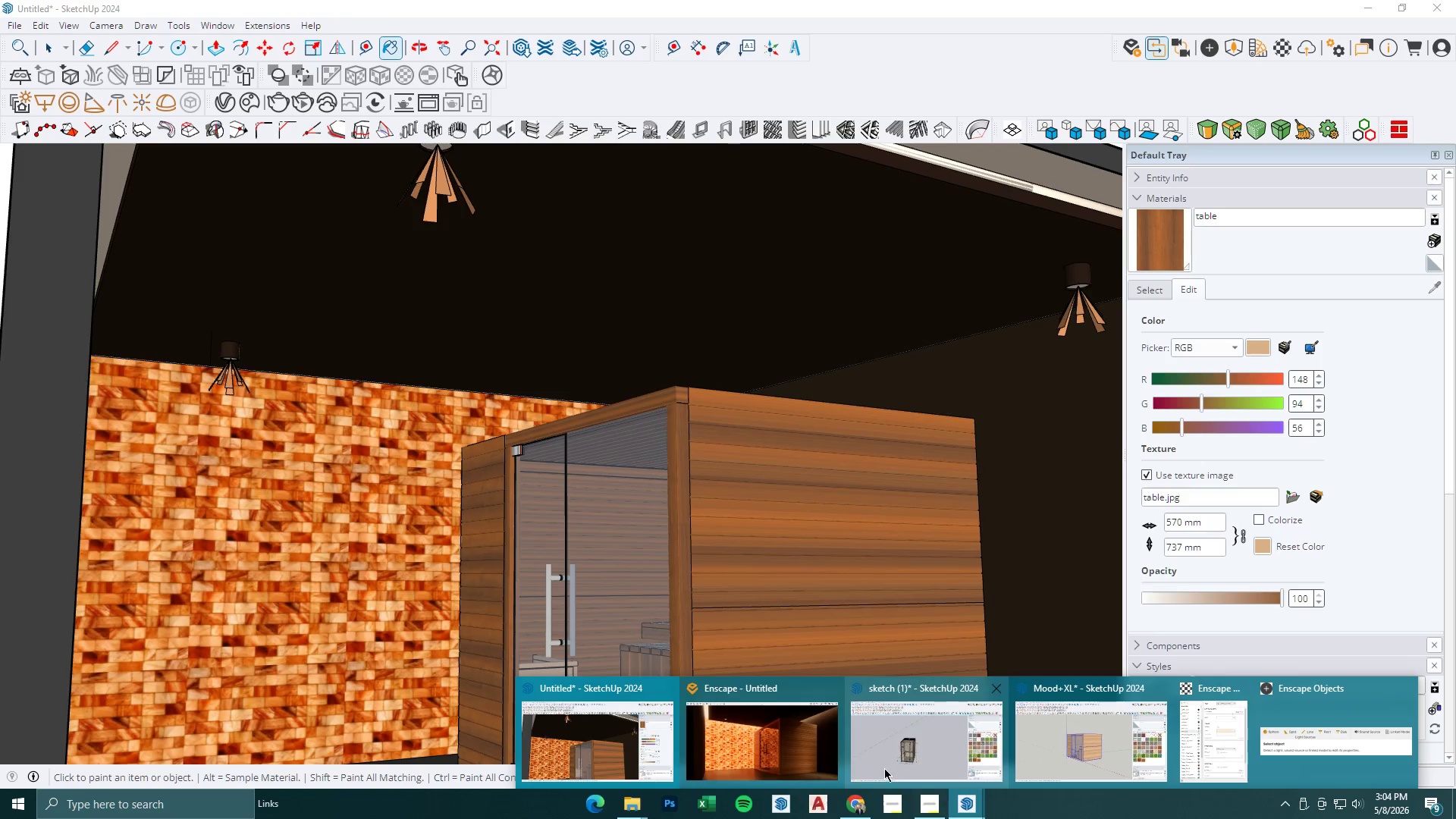 
left_click([779, 754])
 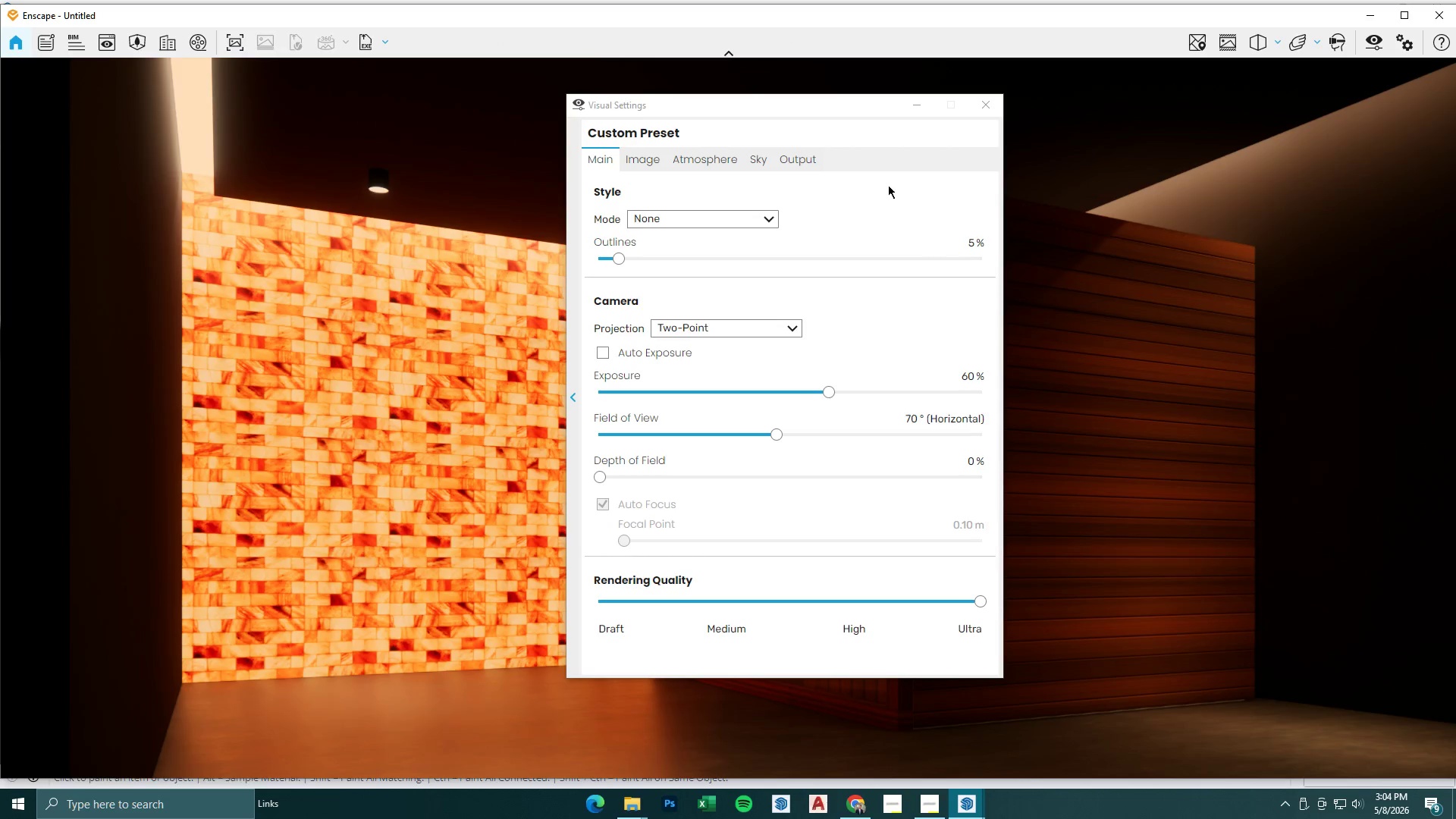 
left_click([909, 105])
 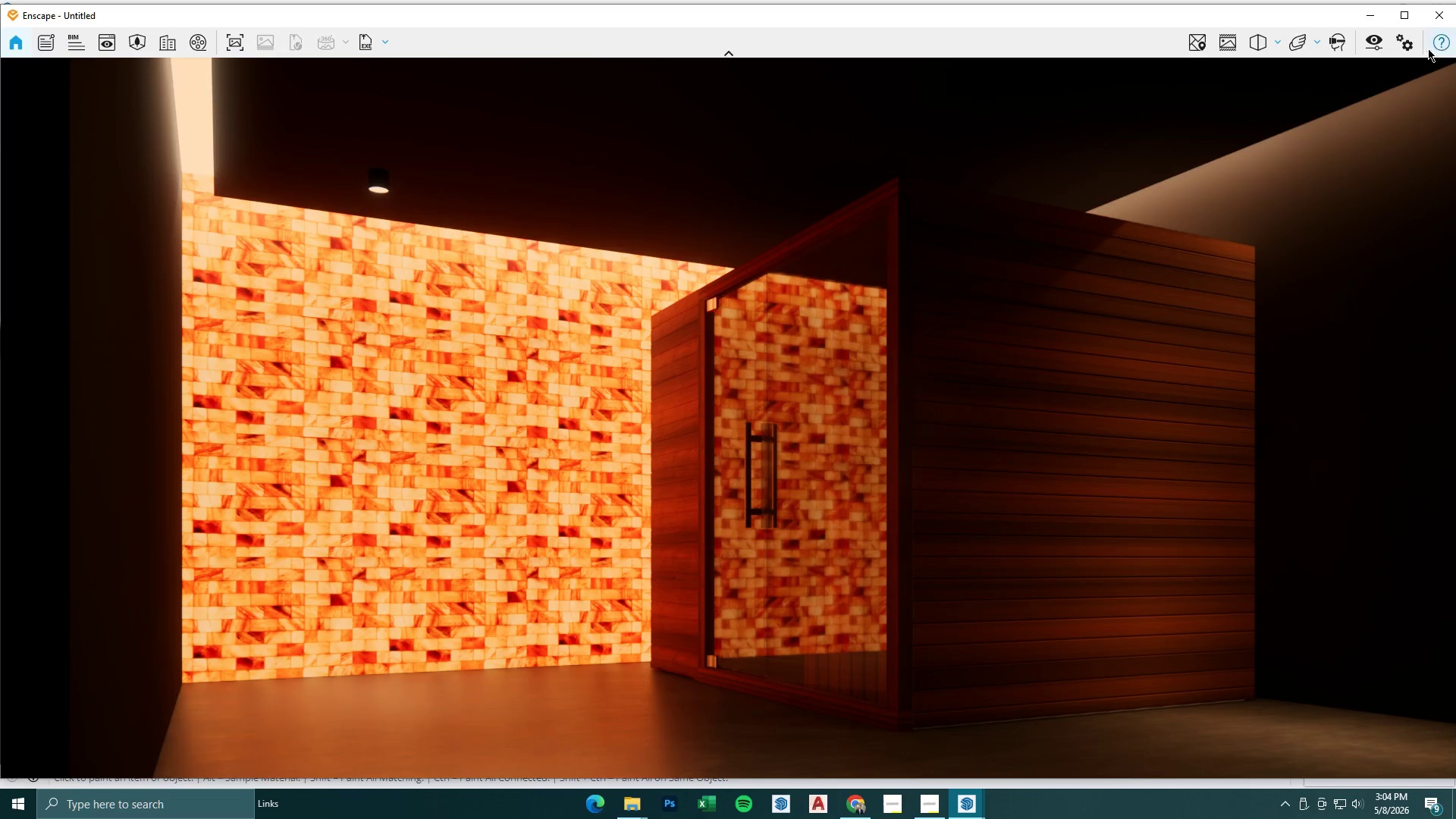 
left_click([1359, 17])
 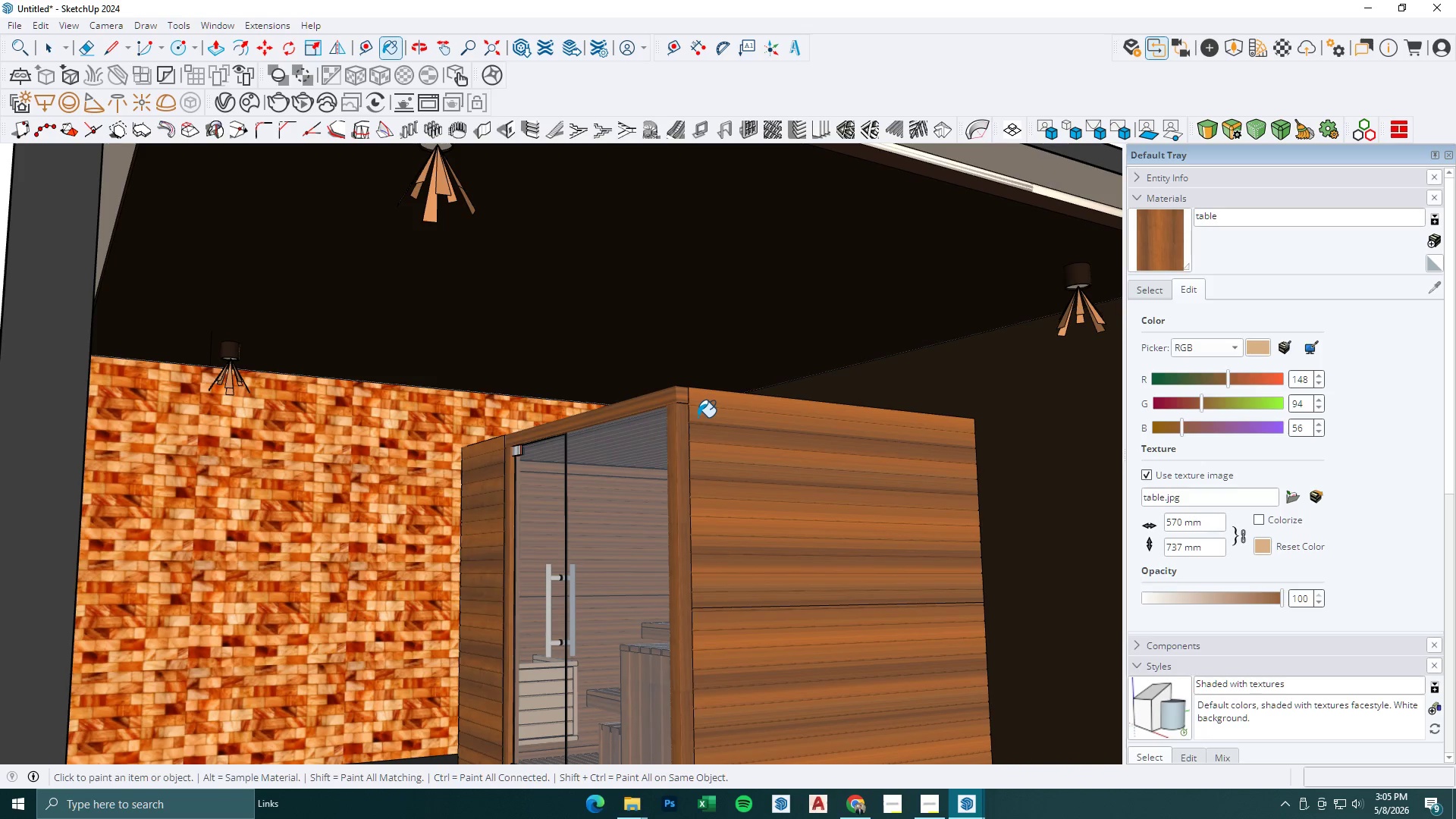 
wait(29.52)
 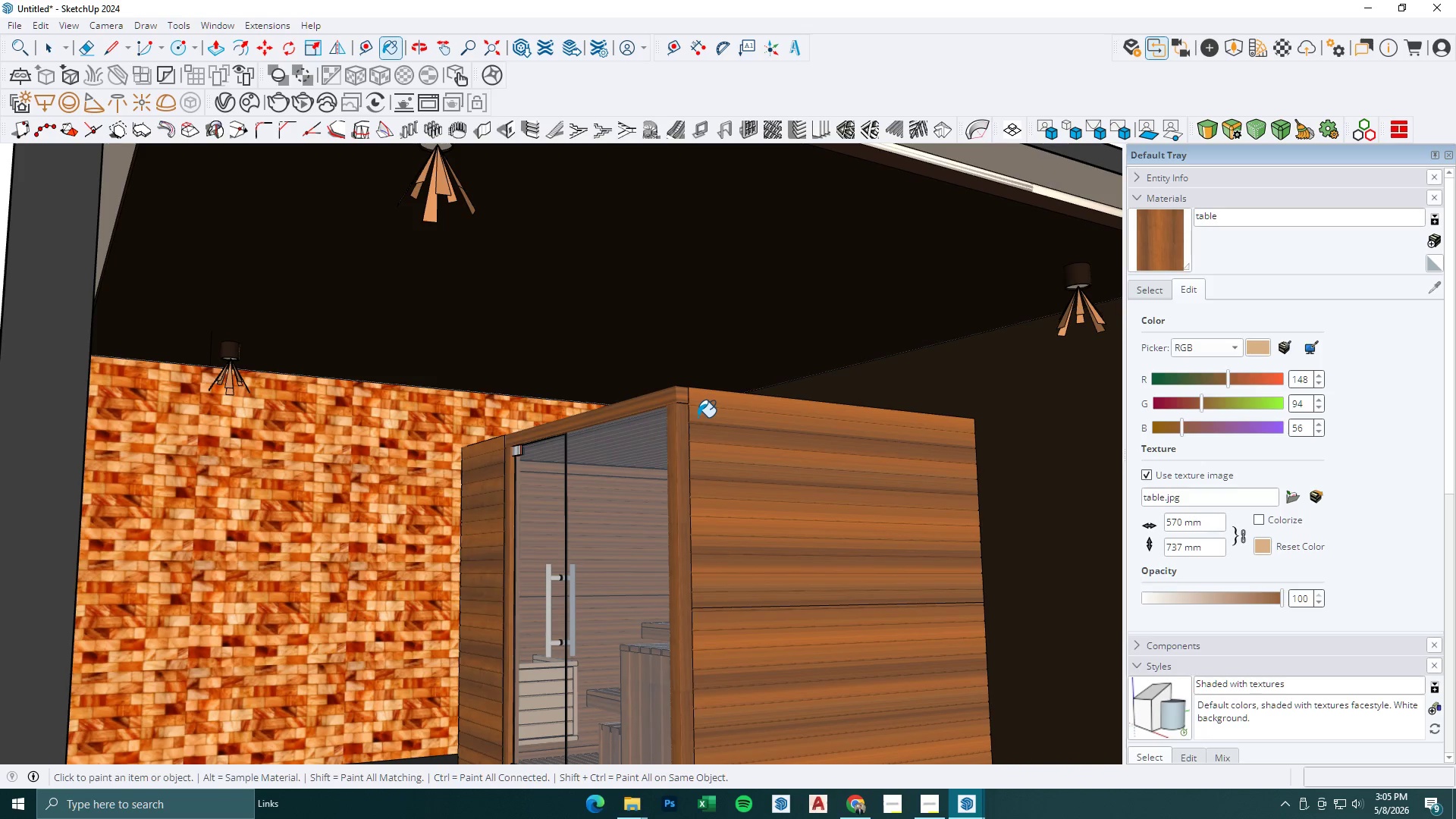 
left_click([1278, 47])
 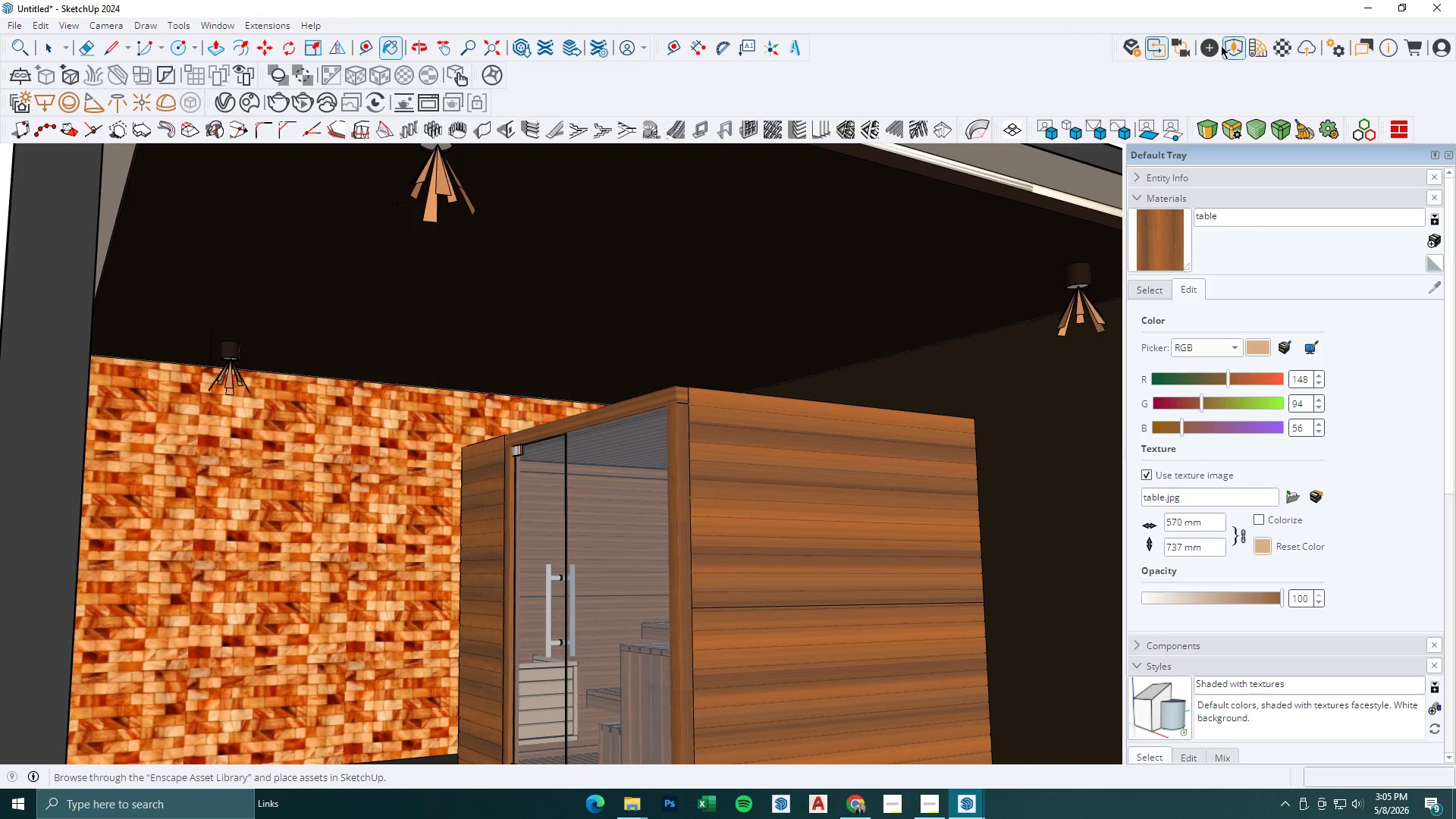 
mouse_move([1247, 43])
 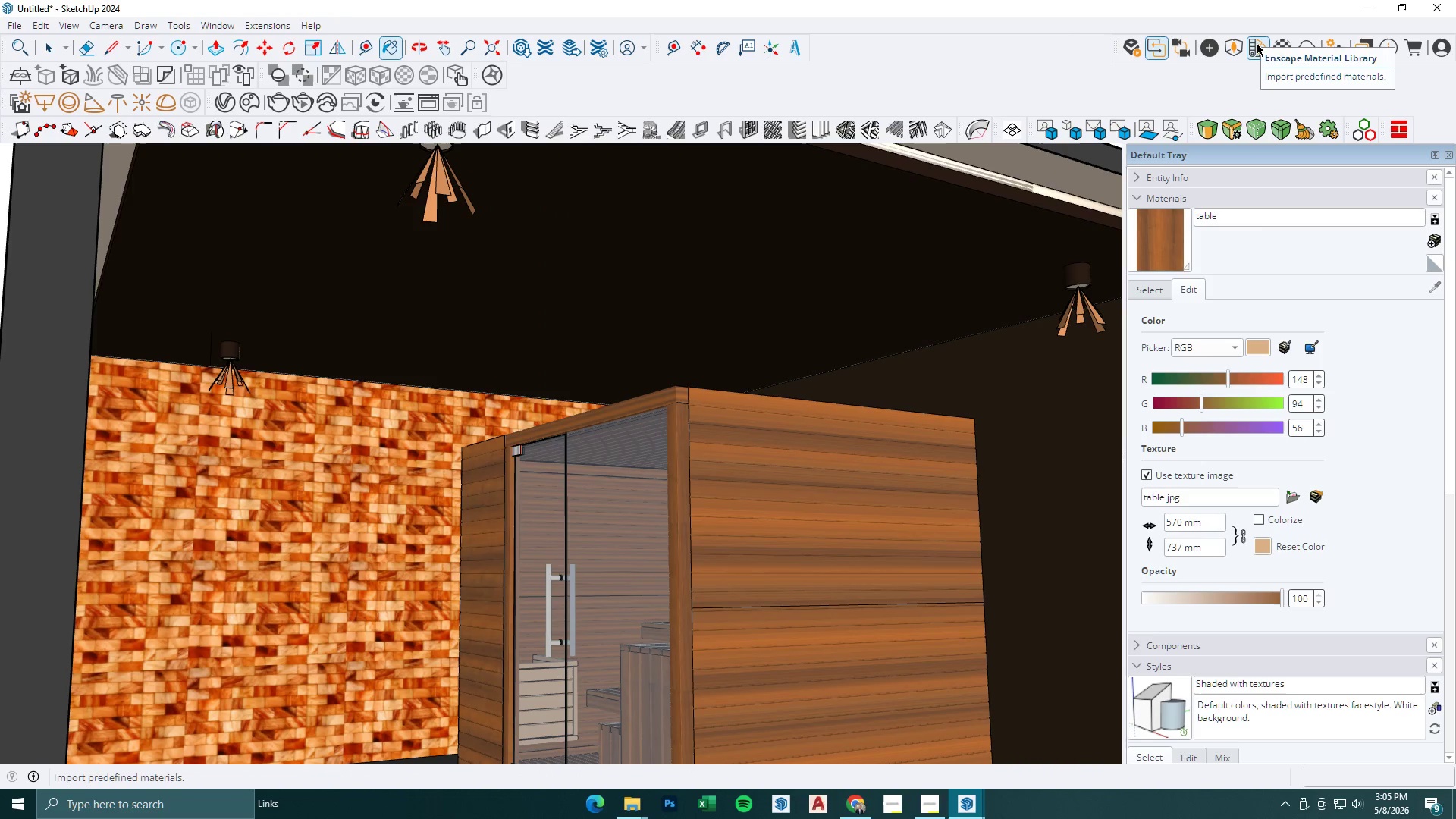 
left_click([1260, 43])
 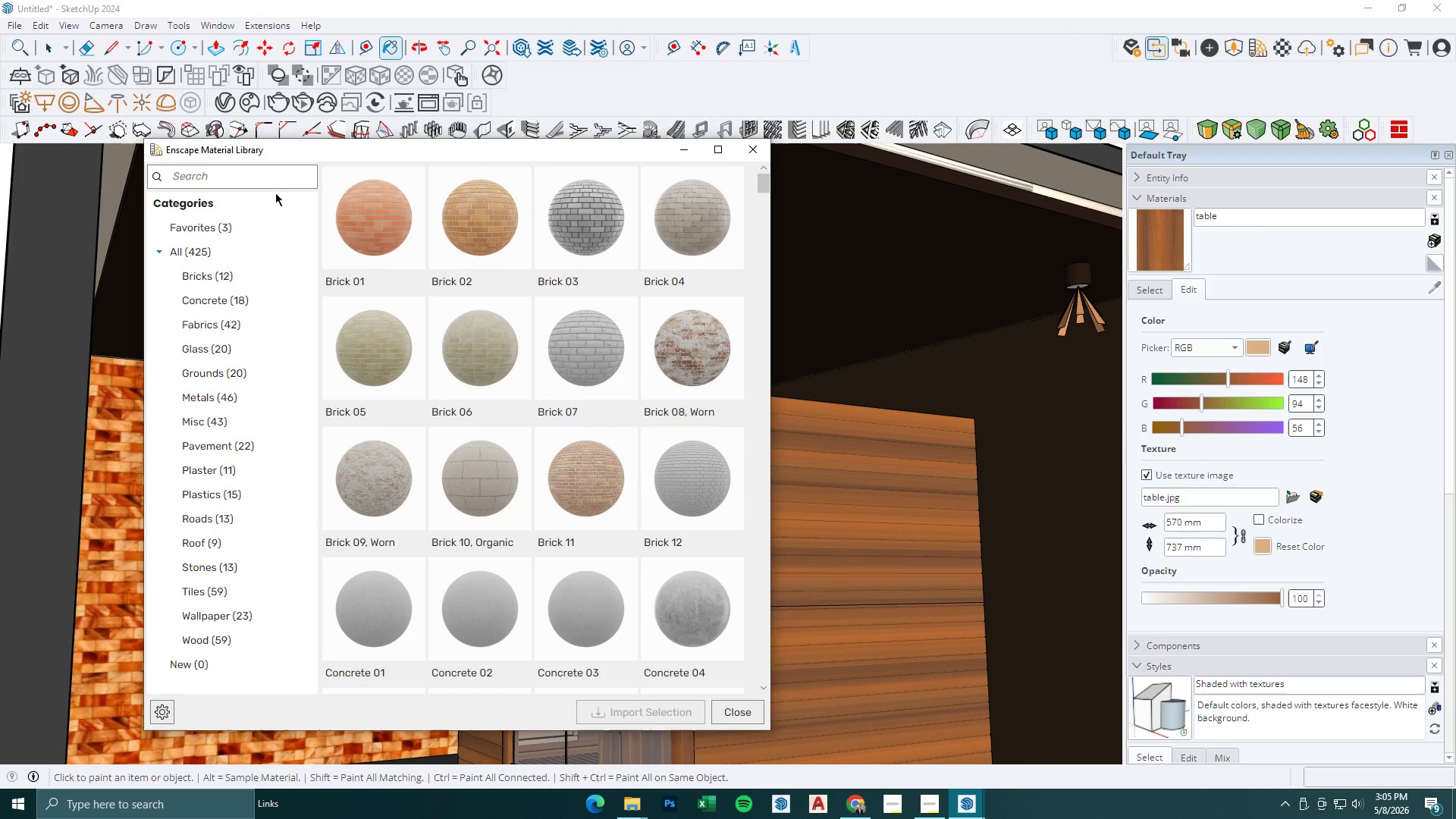 
left_click([264, 176])
 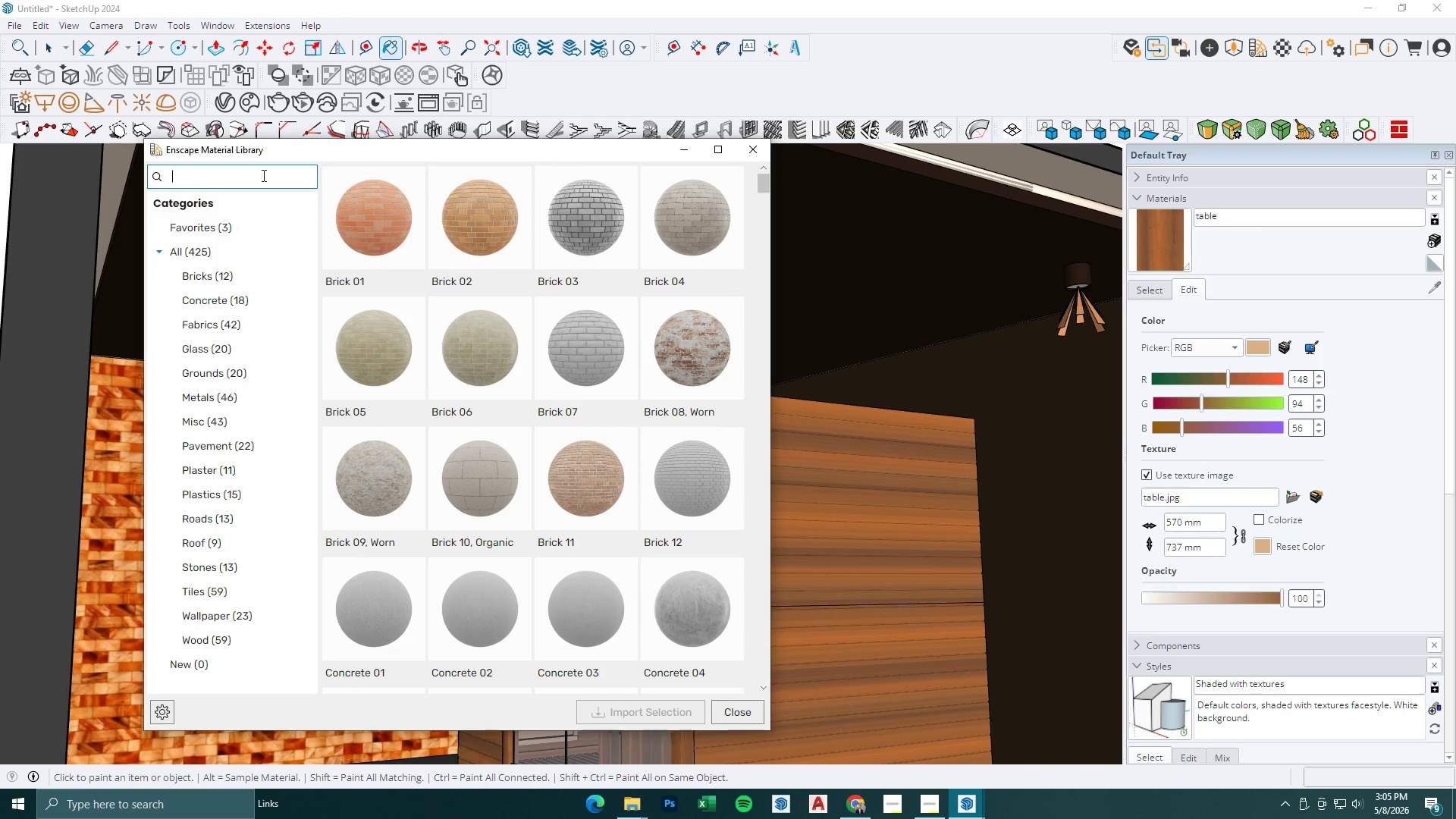 
type(cedar)
 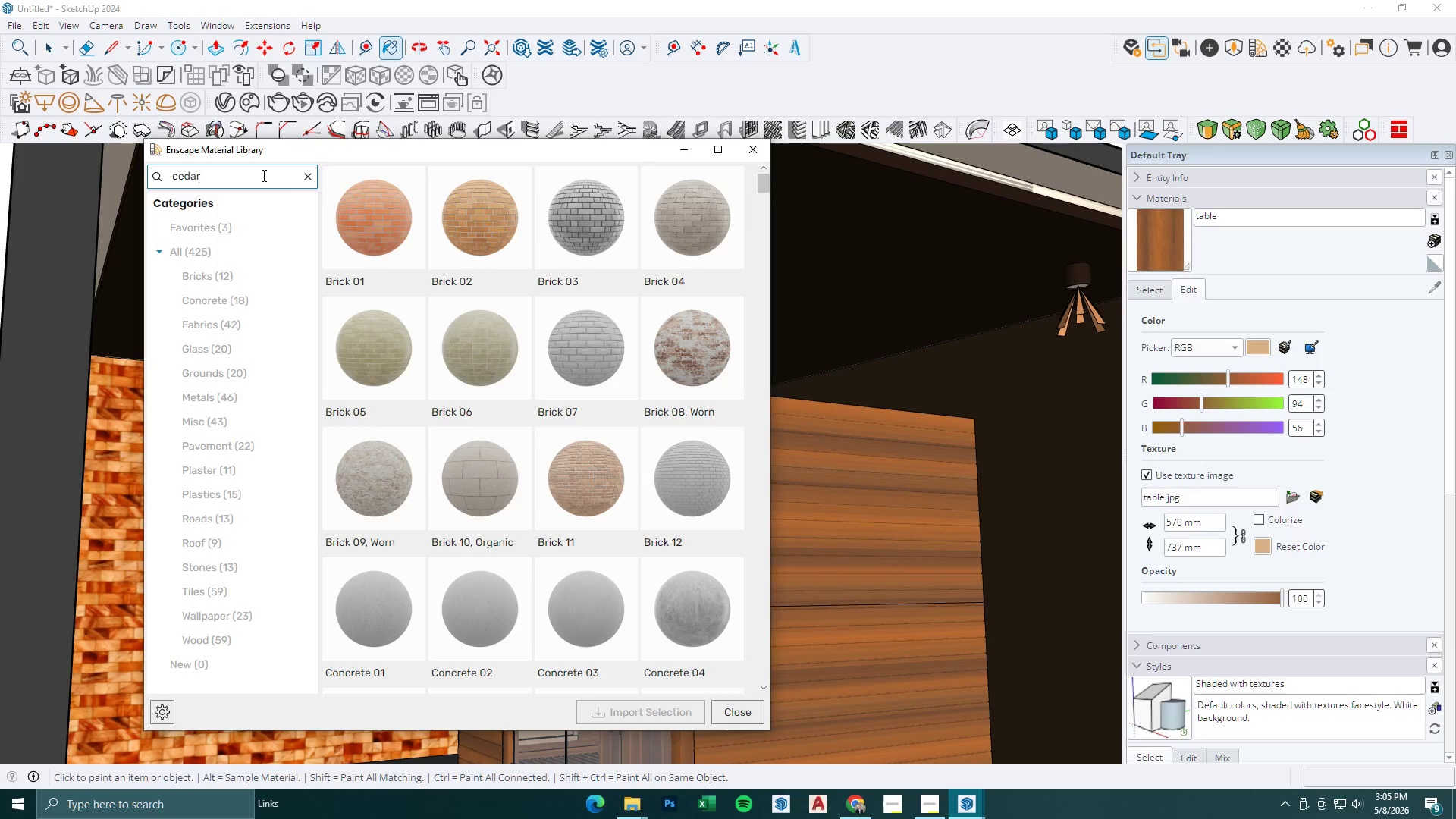 
key(Enter)
 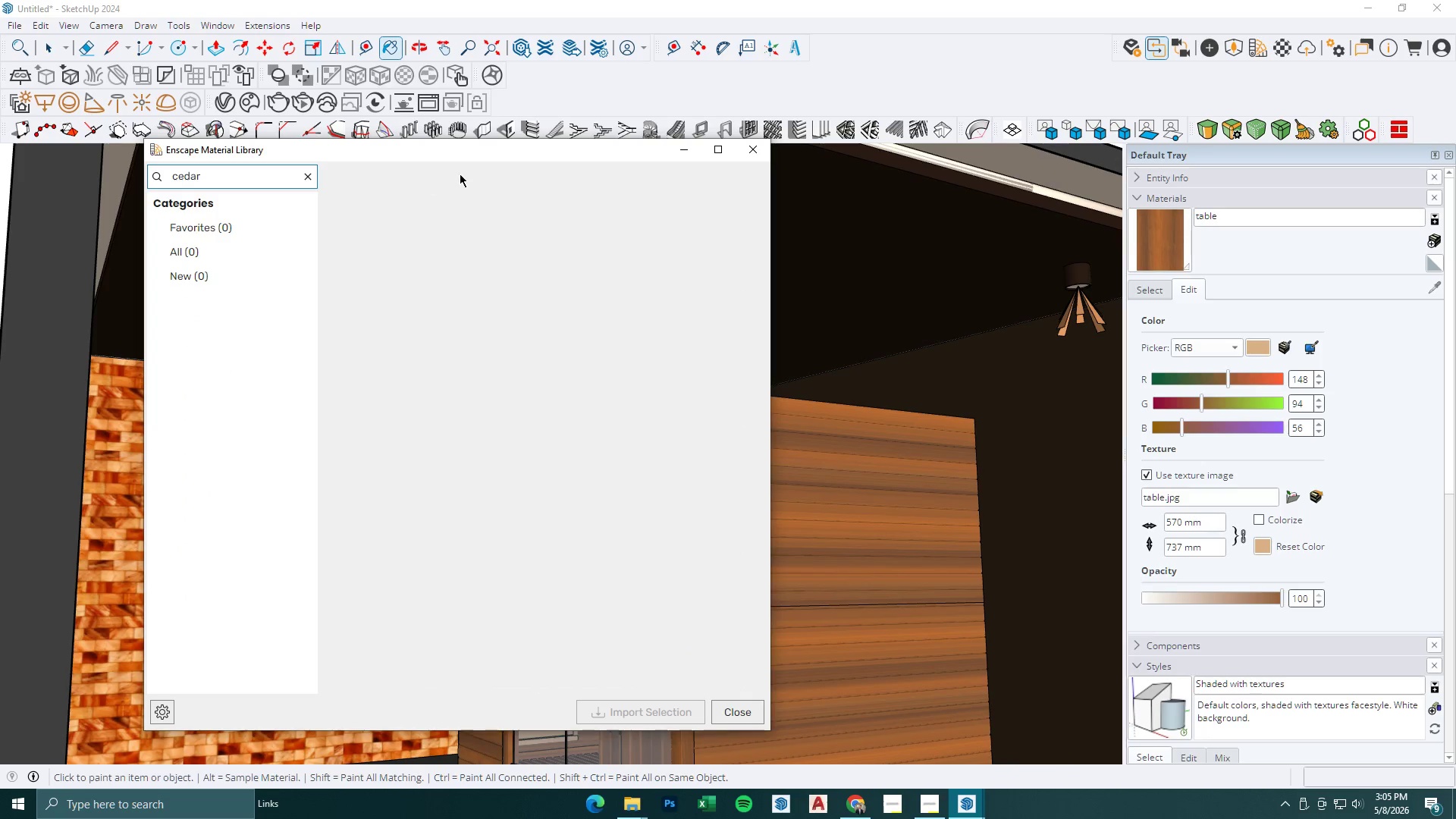 
left_click([676, 146])
 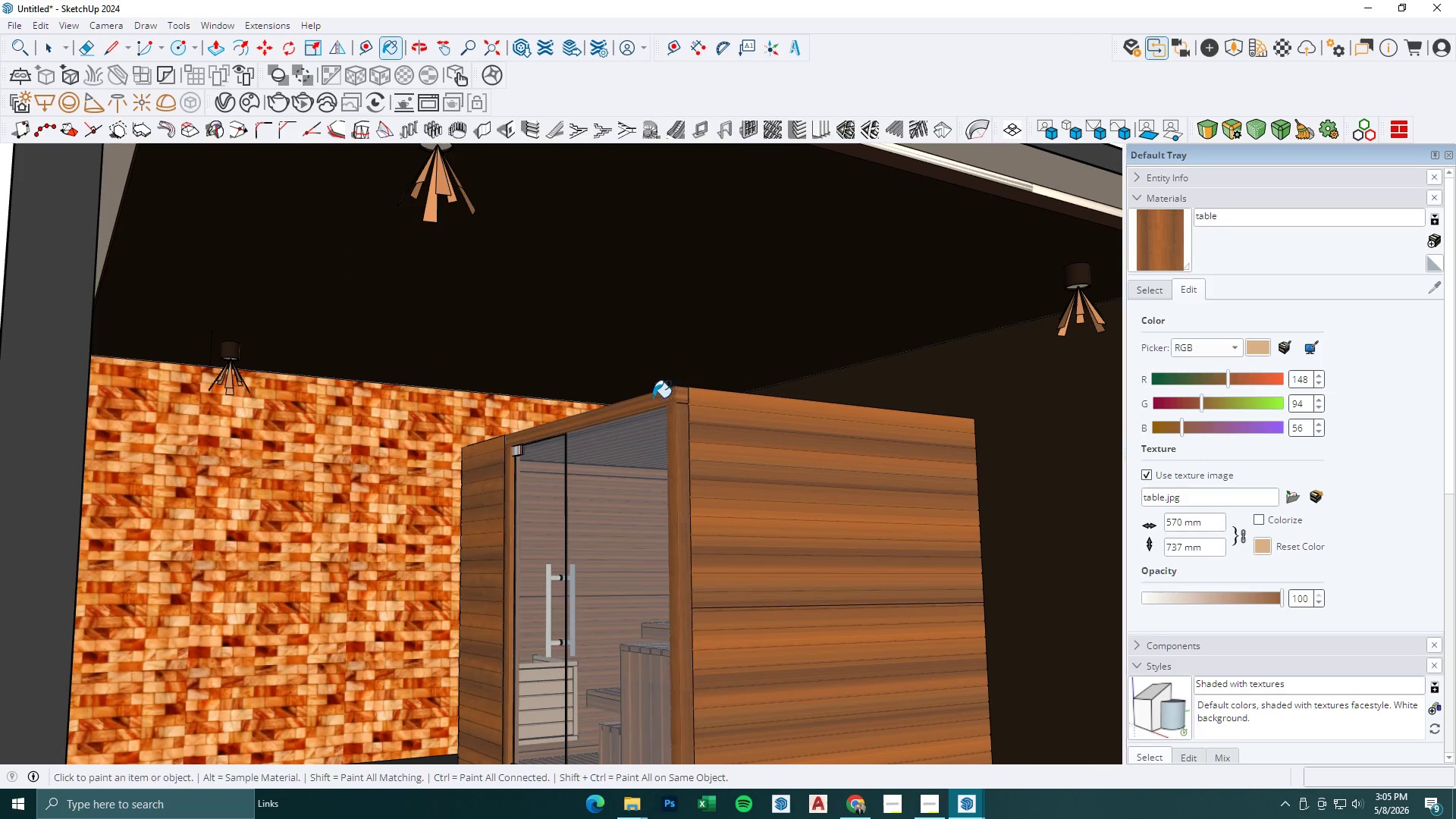 
scroll: coordinate [628, 381], scroll_direction: down, amount: 7.0
 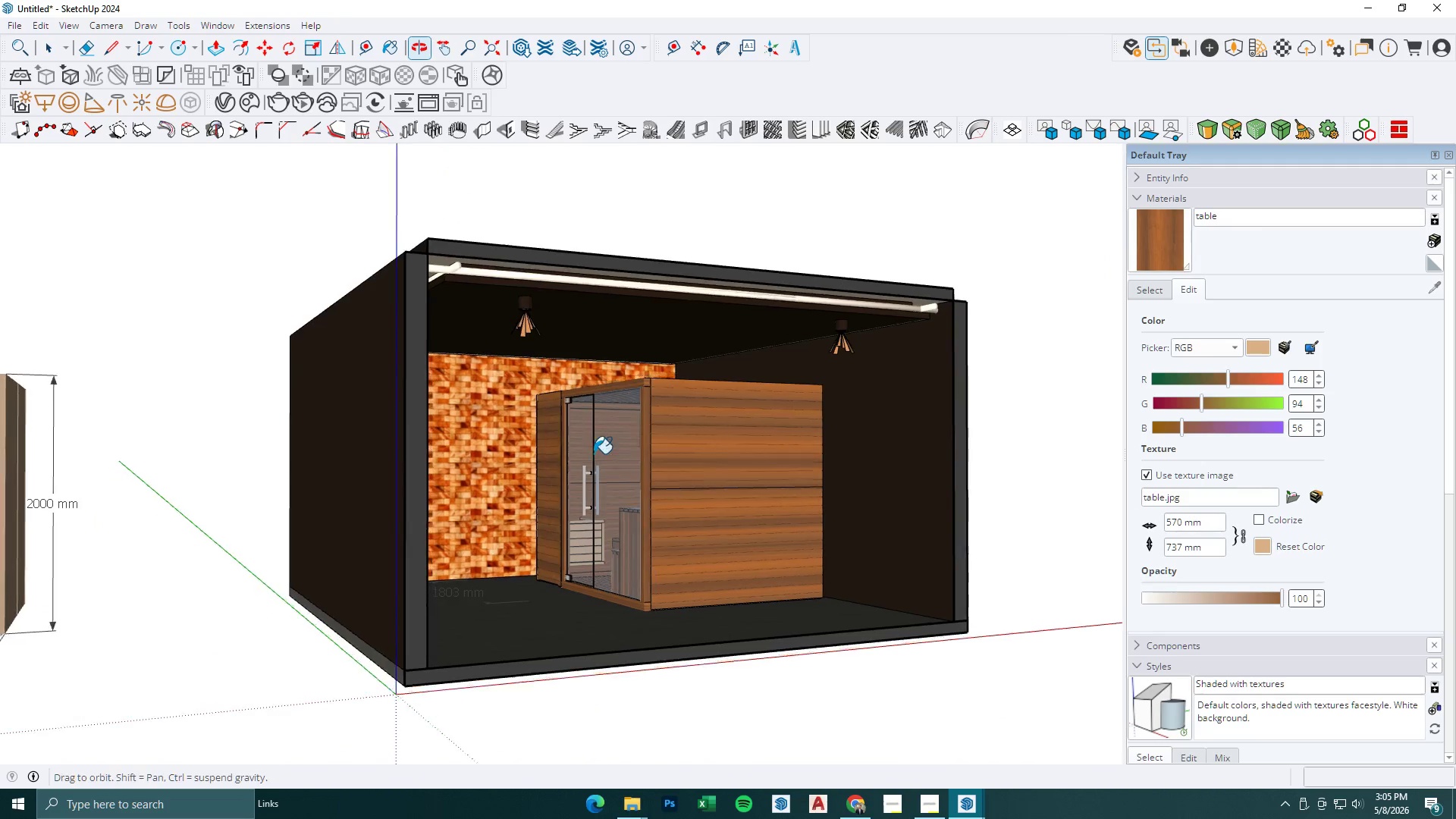 
scroll: coordinate [559, 449], scroll_direction: up, amount: 27.0
 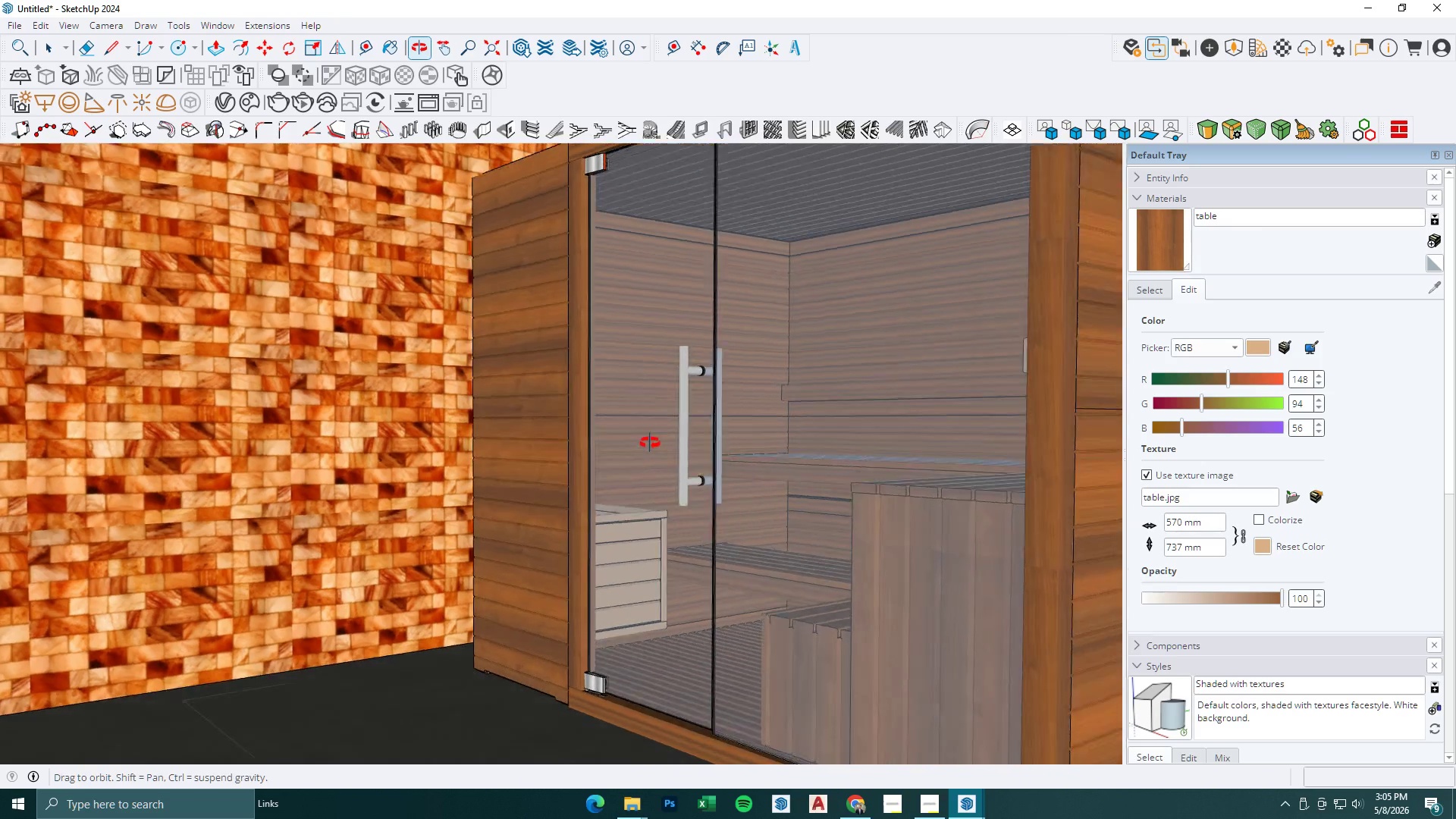 
key(Space)
 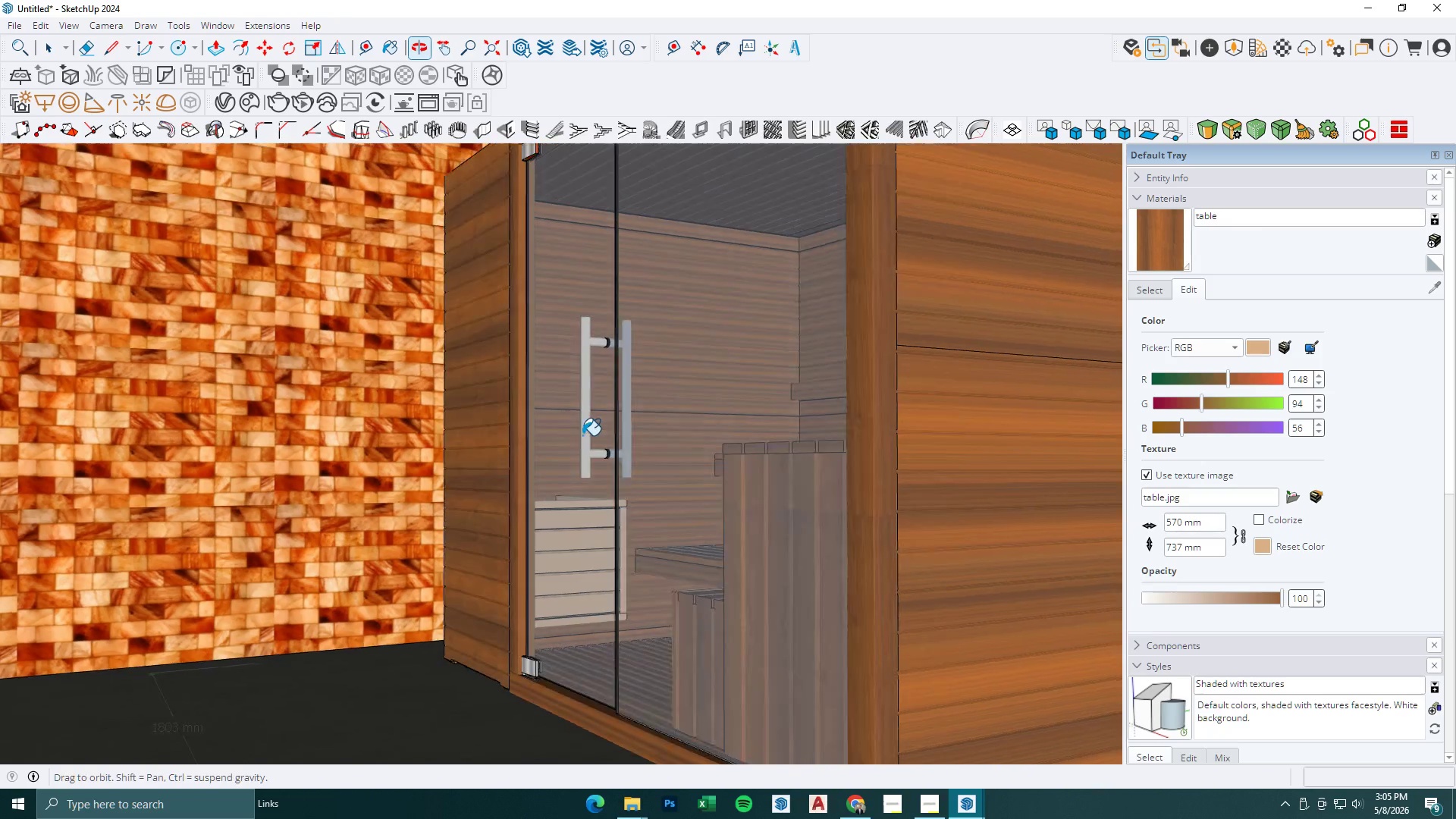 
key(Escape)
 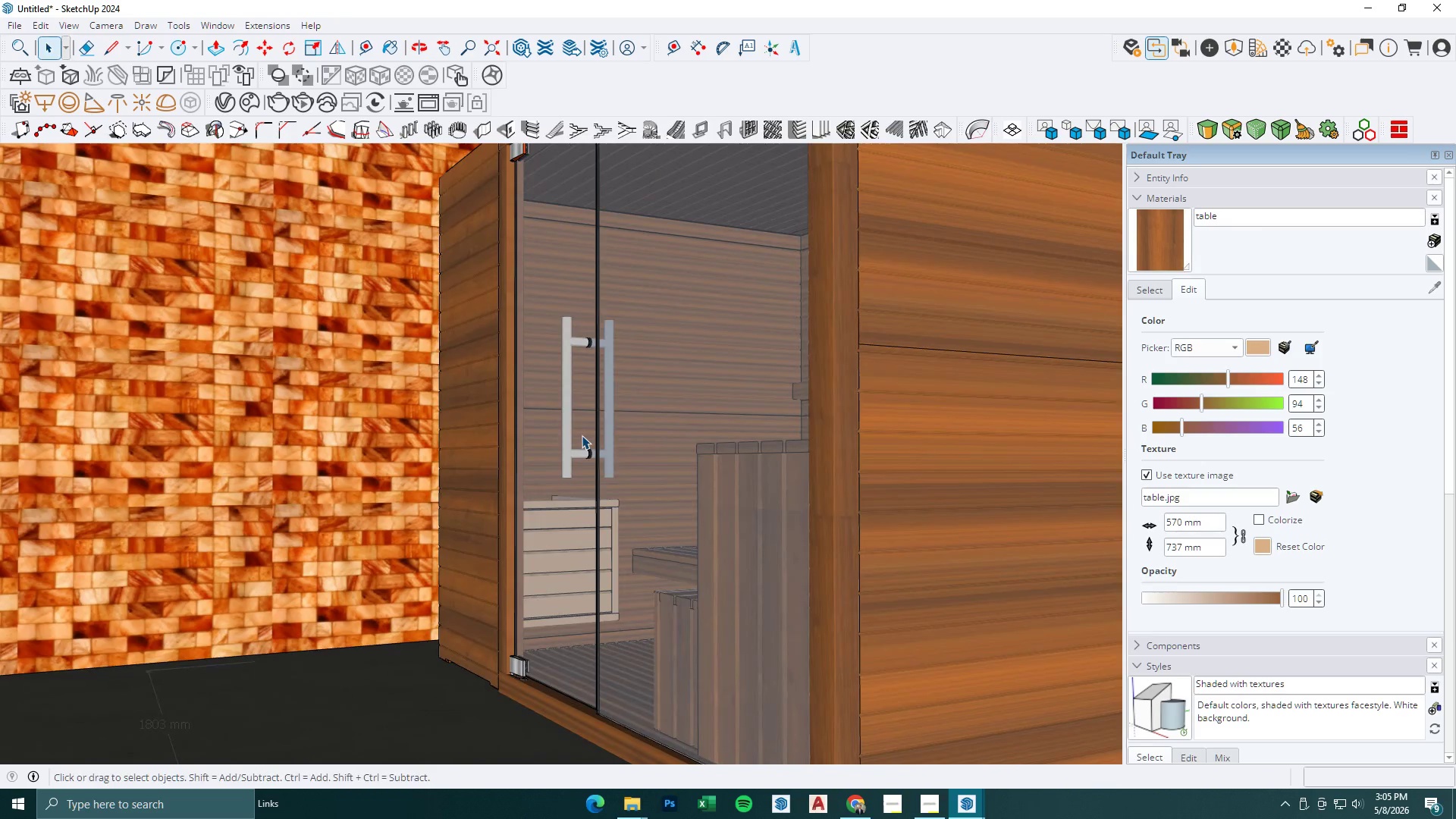 
scroll: coordinate [582, 435], scroll_direction: down, amount: 4.0
 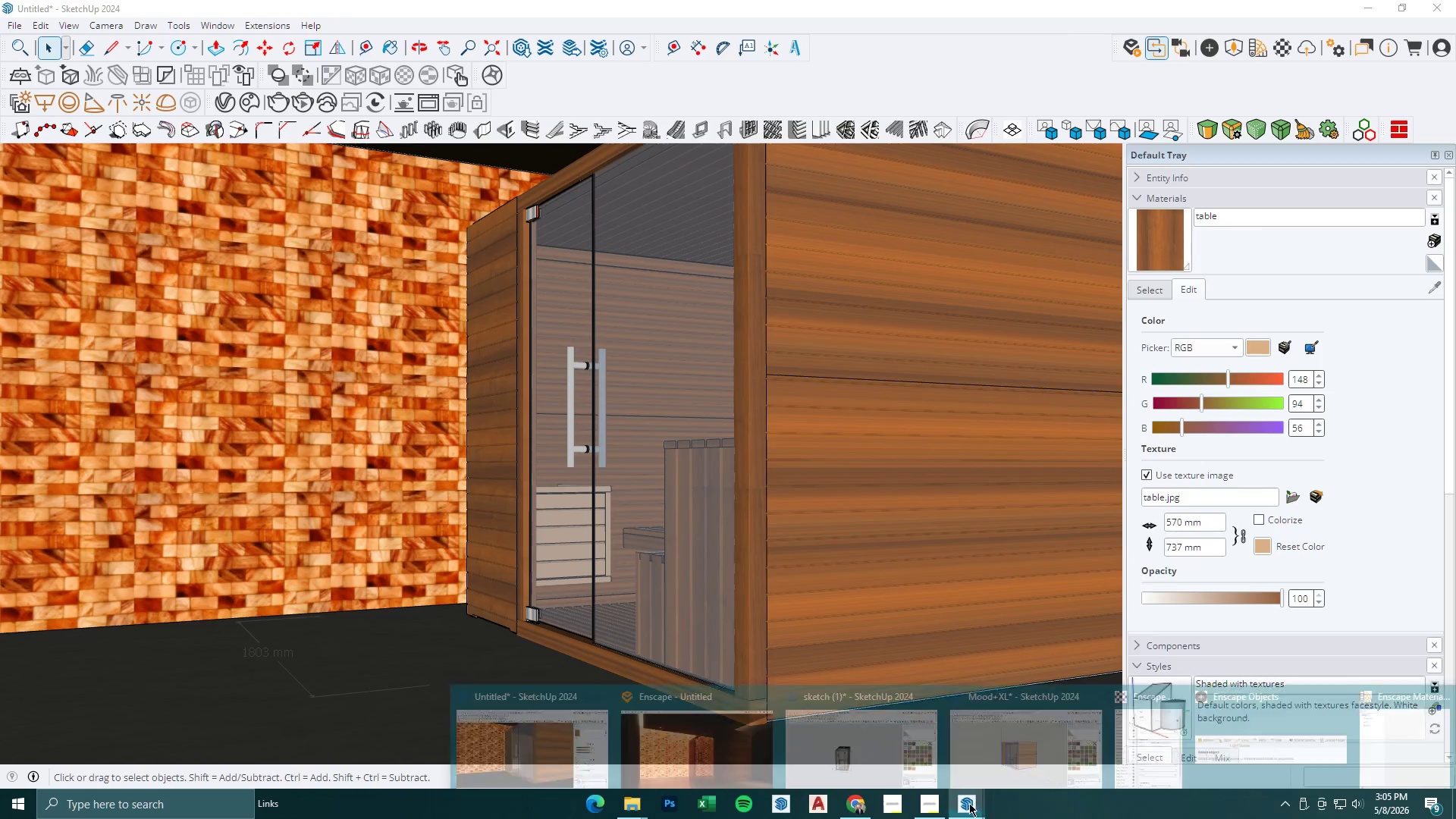 
left_click([742, 743])
 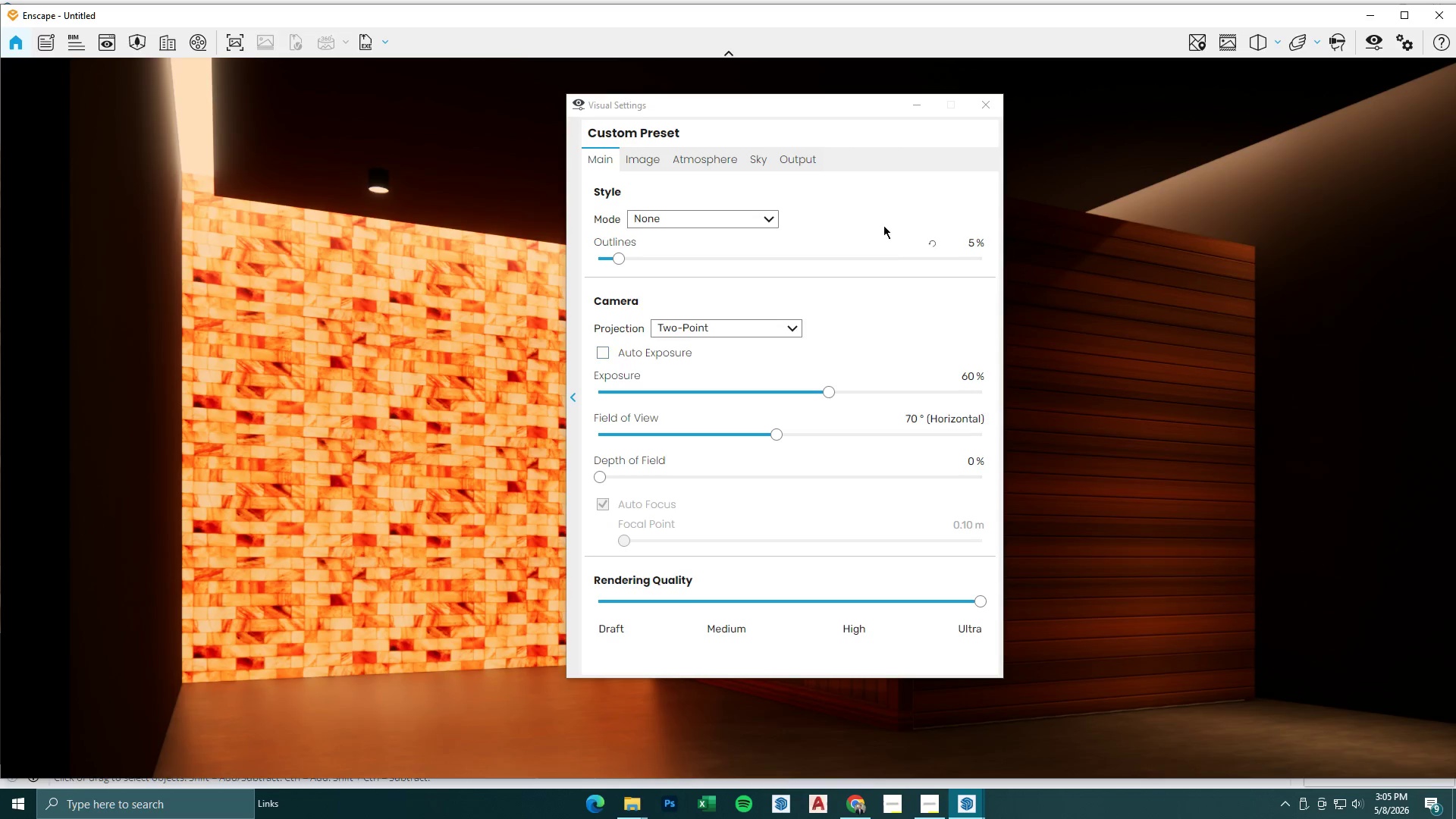 
left_click([918, 105])
 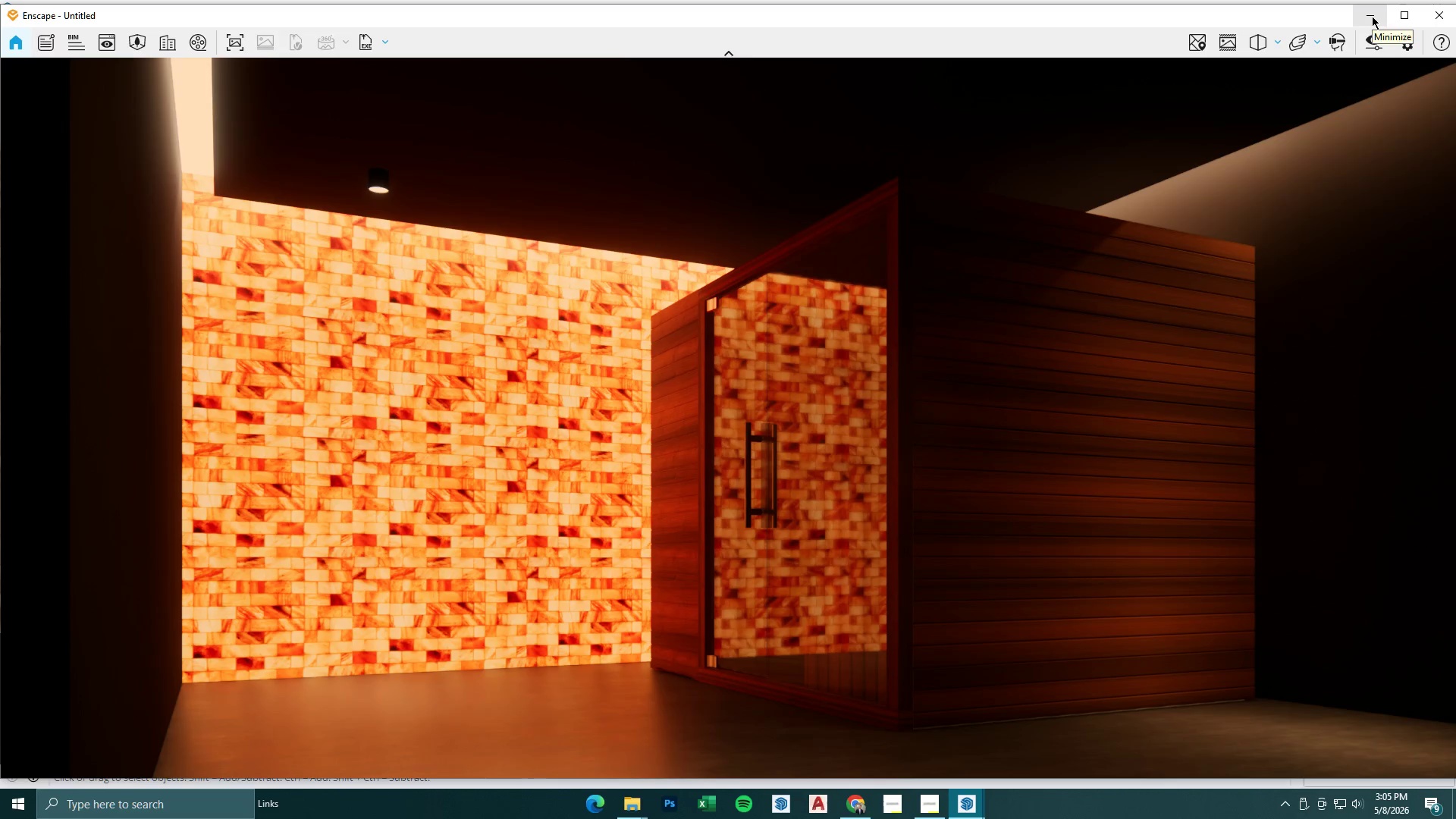 
wait(10.05)
 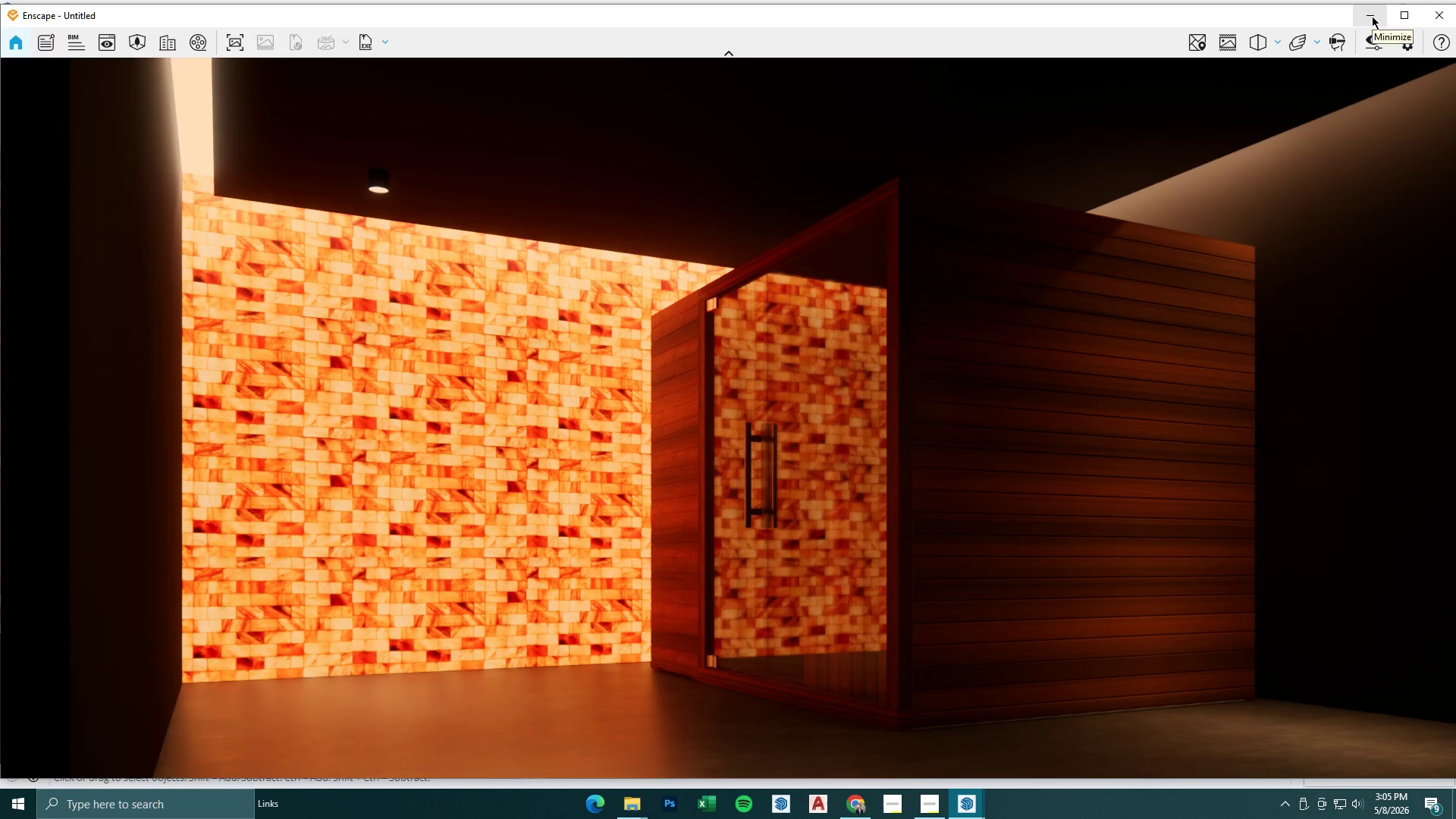 
left_click([928, 805])